 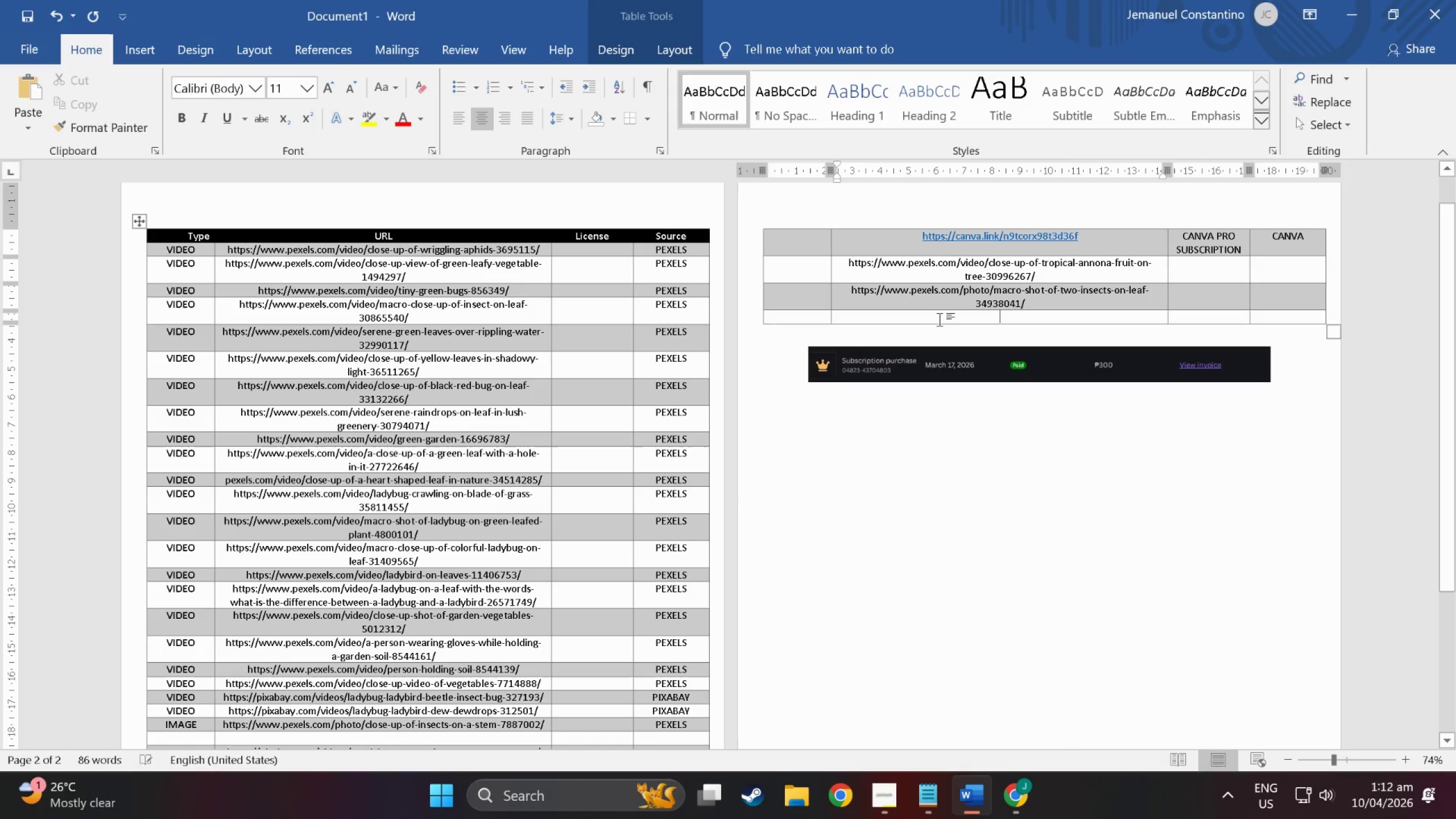 
key(Control+V)
 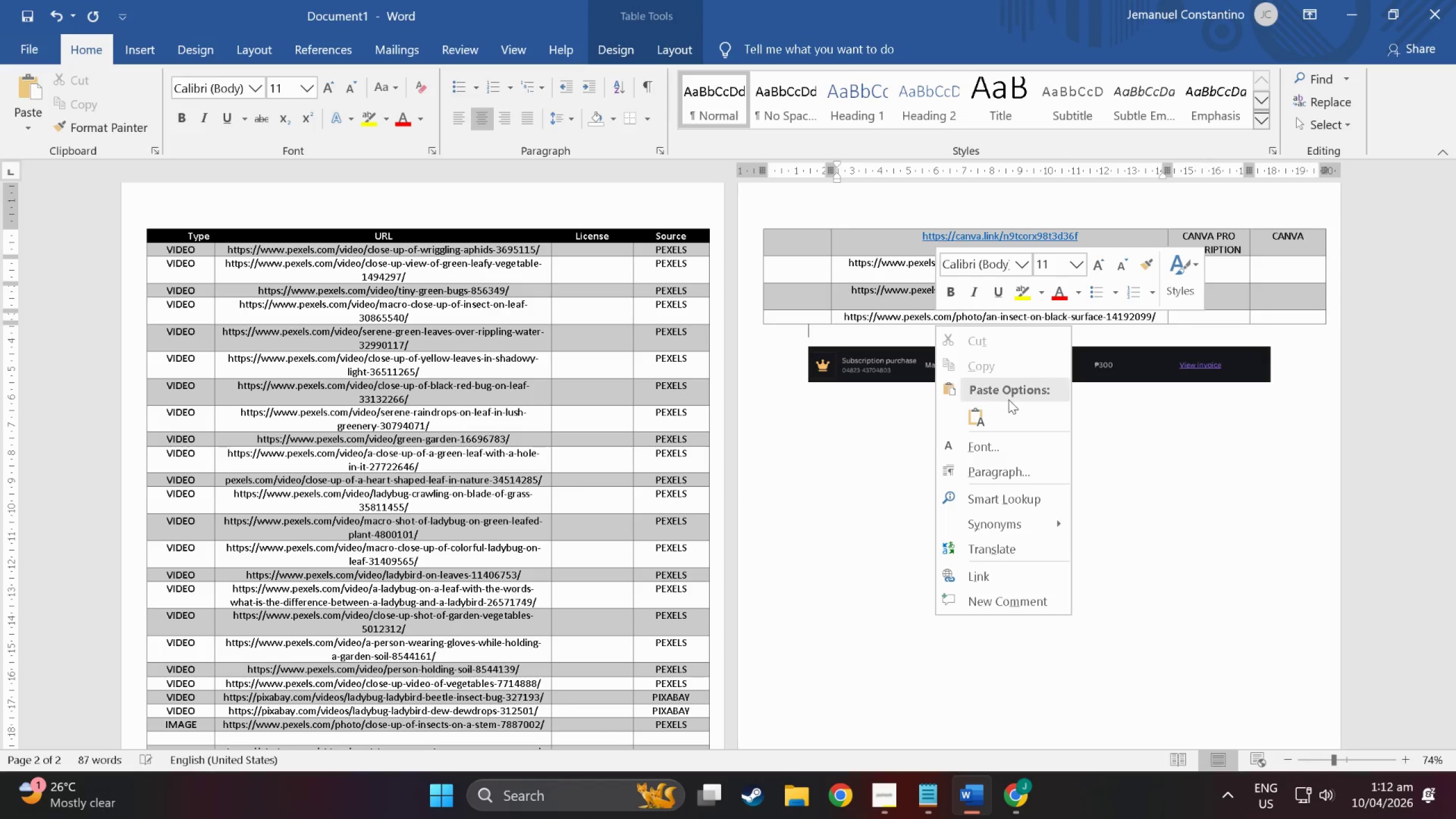 
double_click([922, 316])
 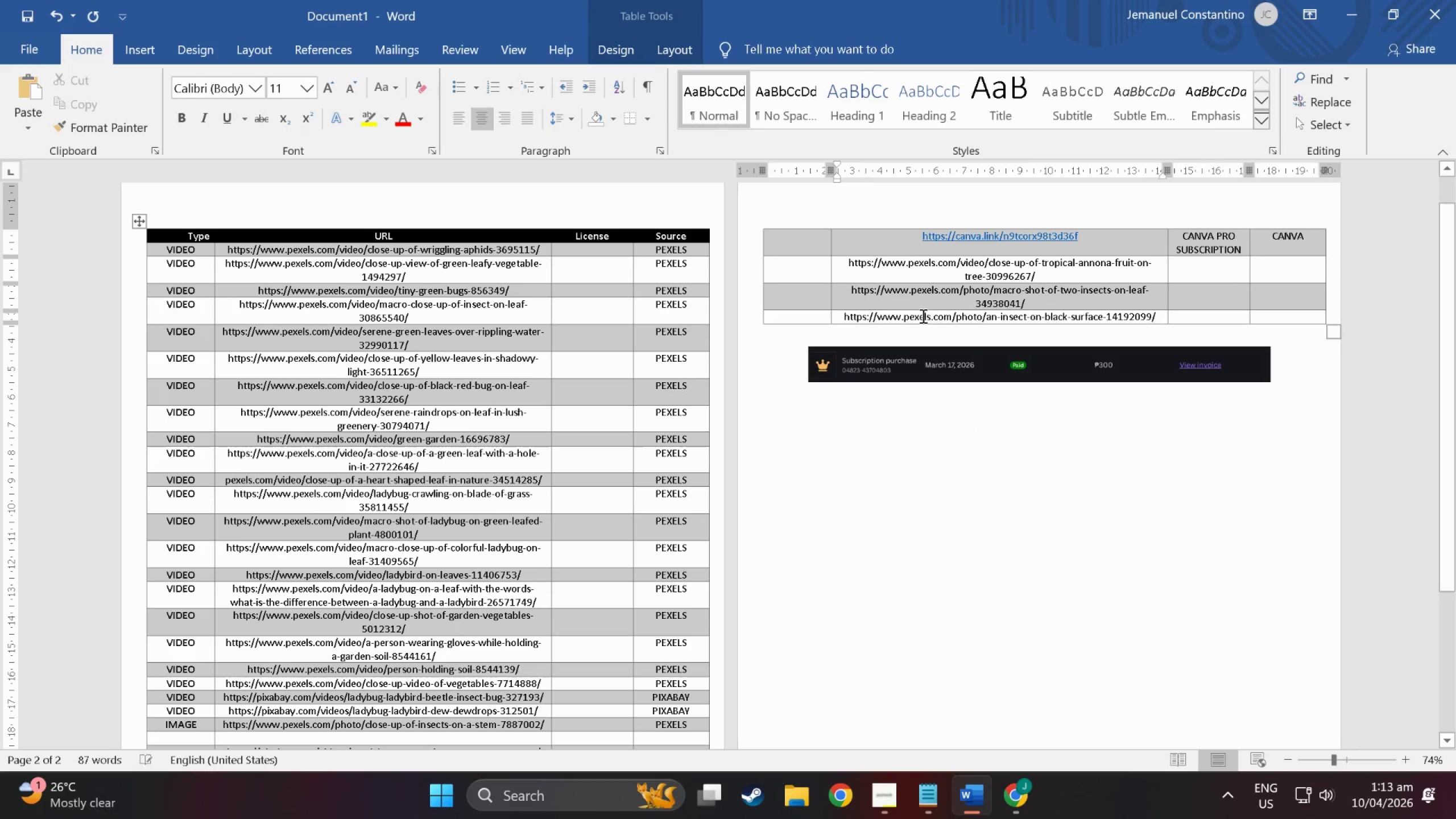 
right_click([922, 316])
 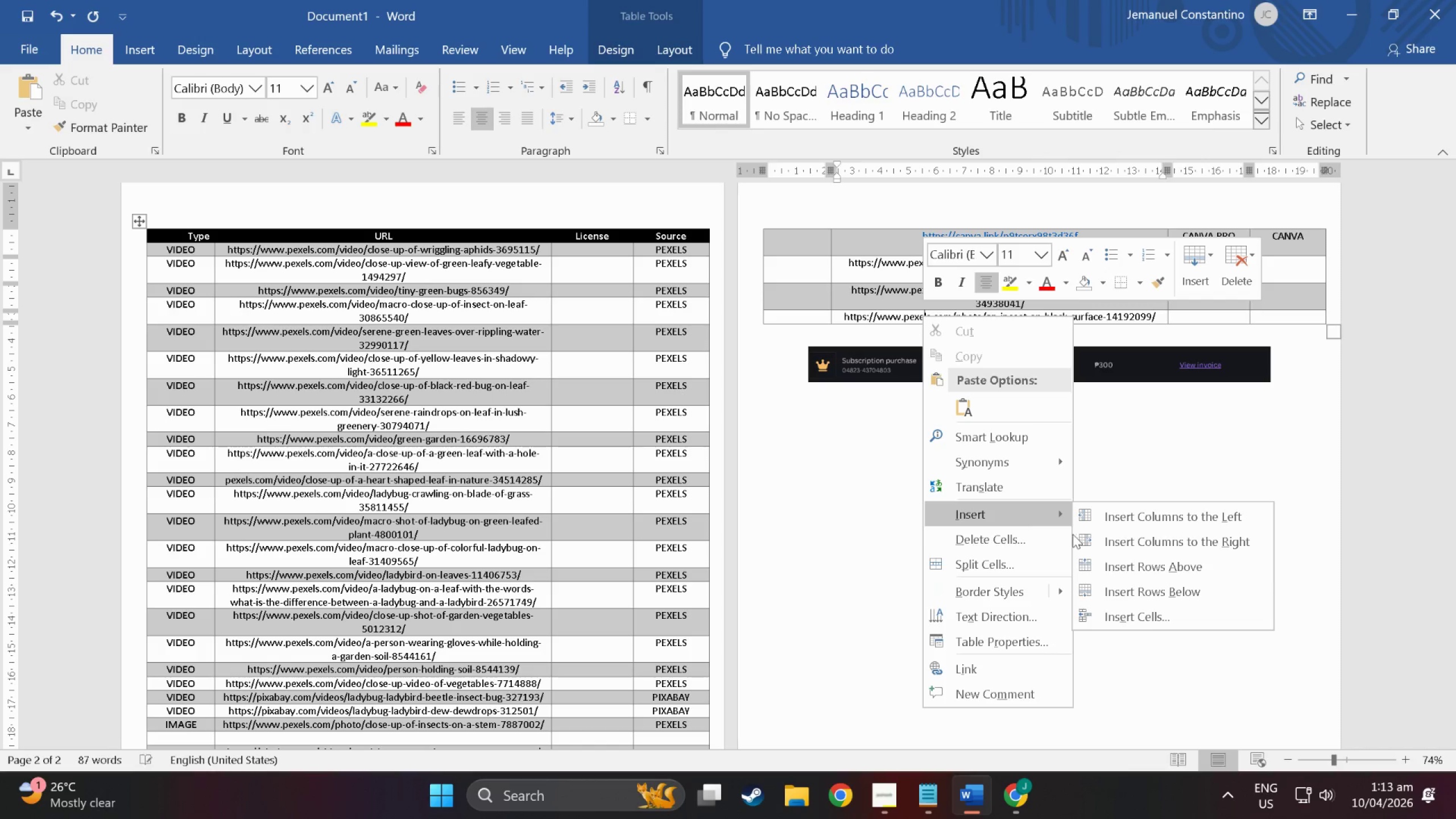 
left_click([1173, 593])
 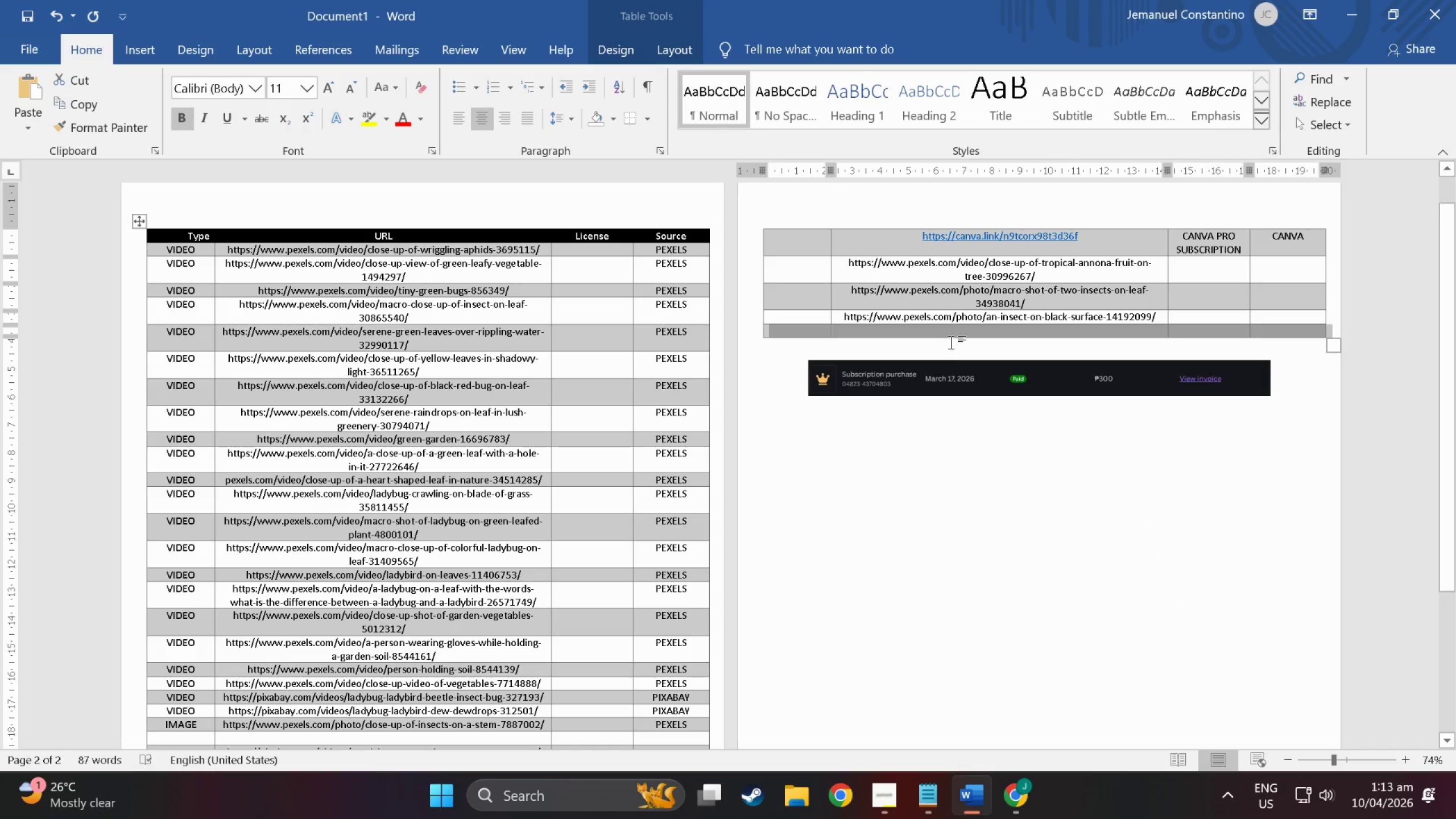 
left_click([950, 330])
 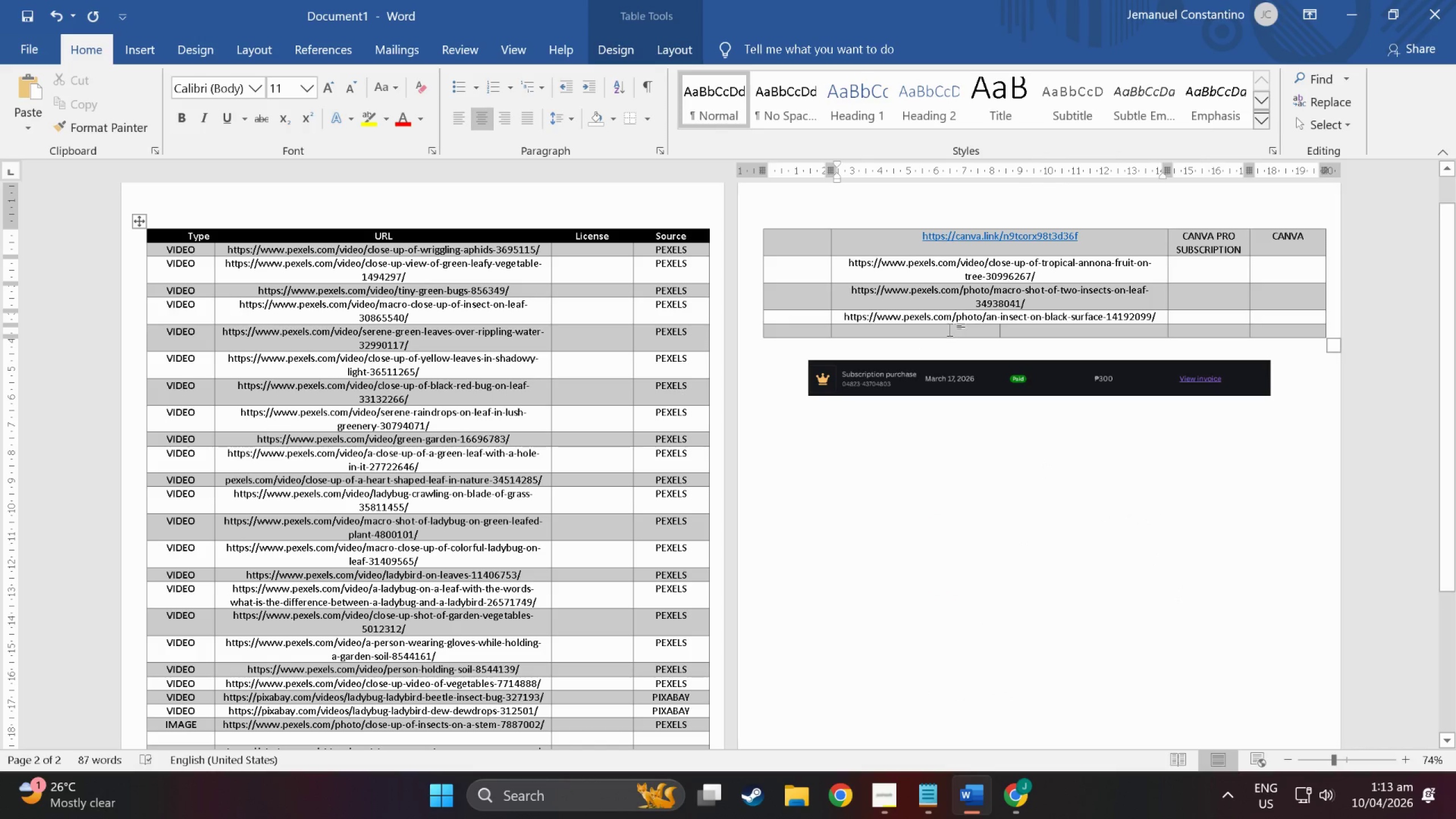 
right_click([950, 330])
 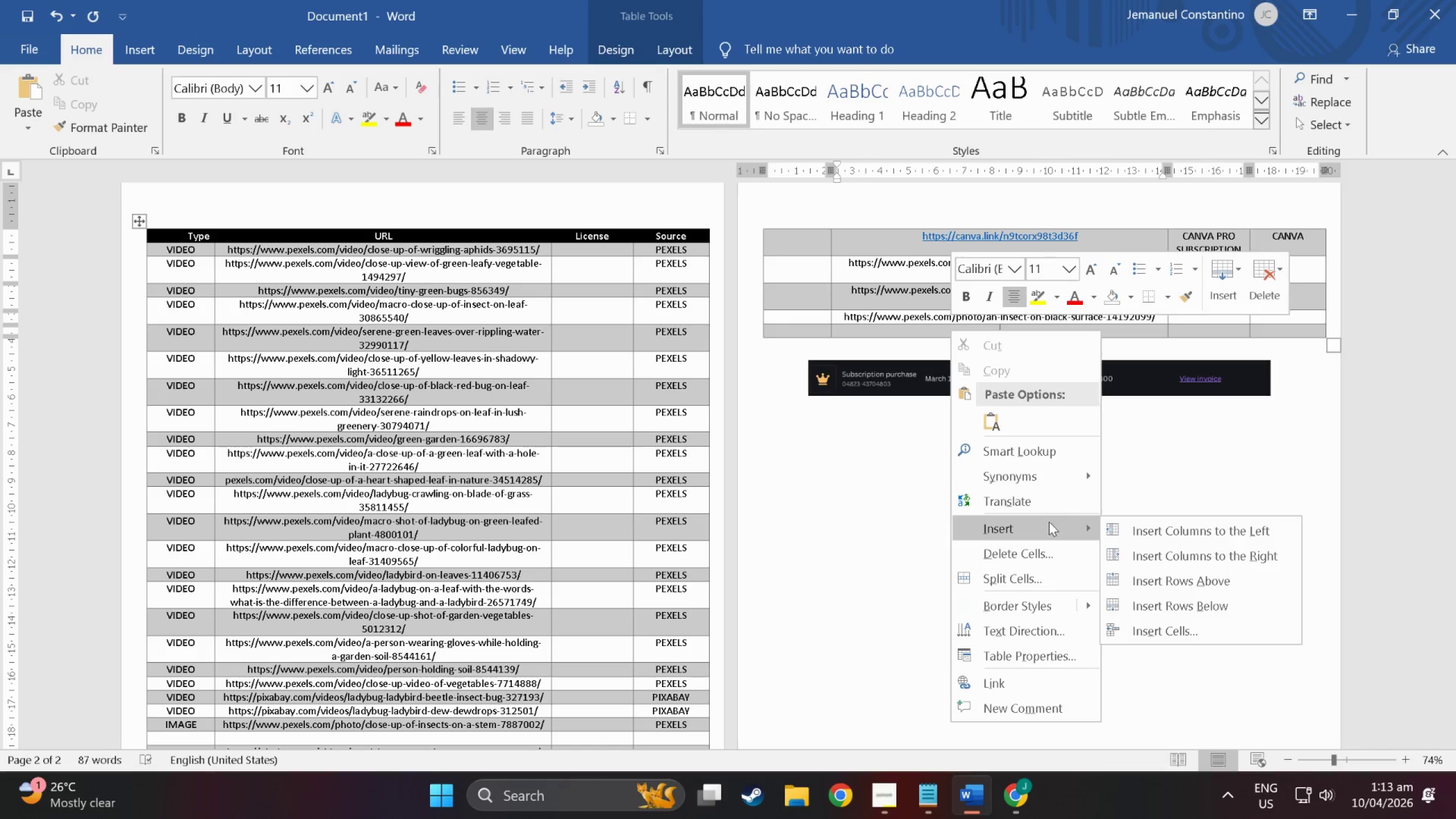 
left_click([1203, 614])
 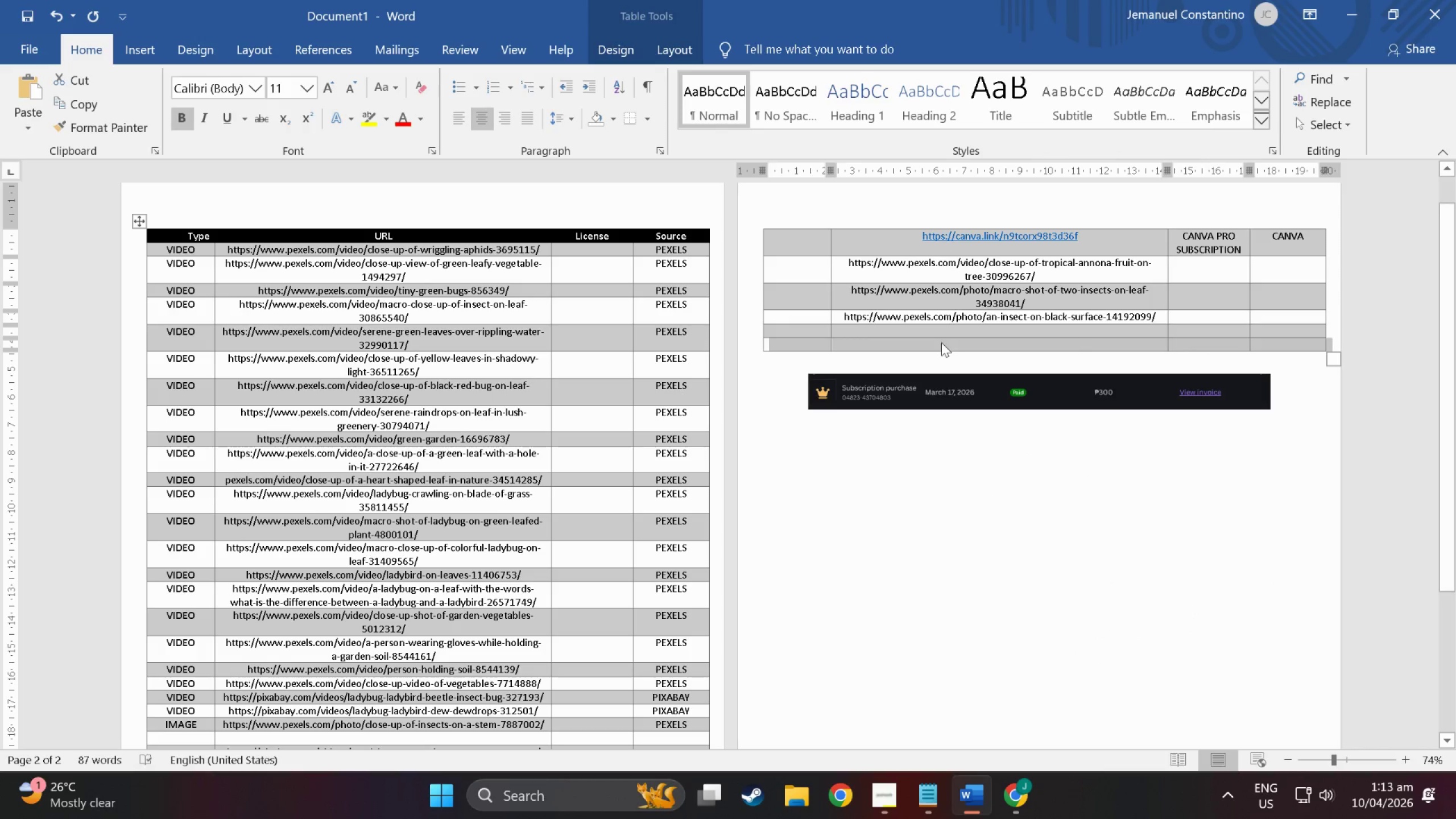 
left_click([936, 329])
 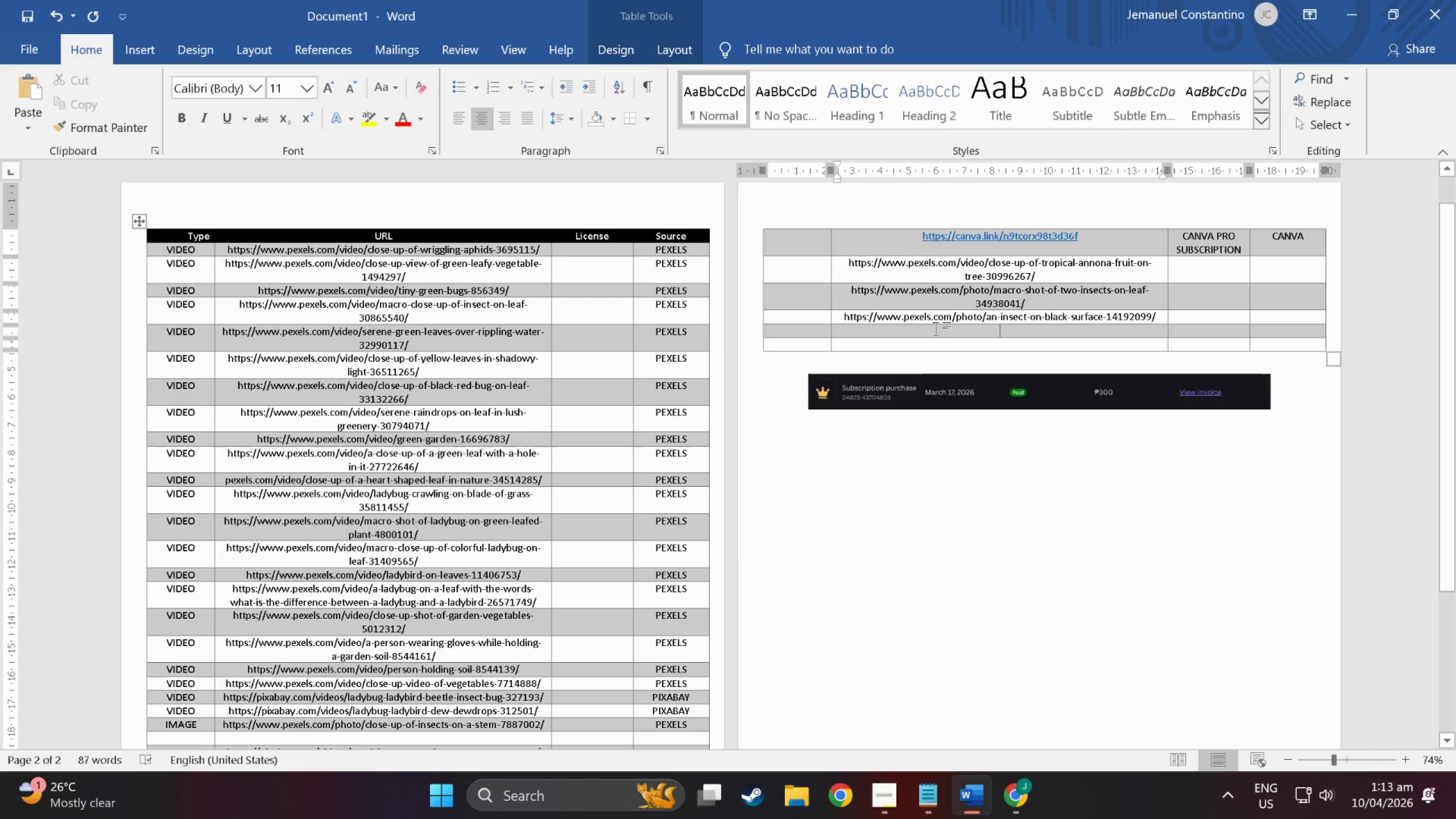 
key(Alt+Tab)
 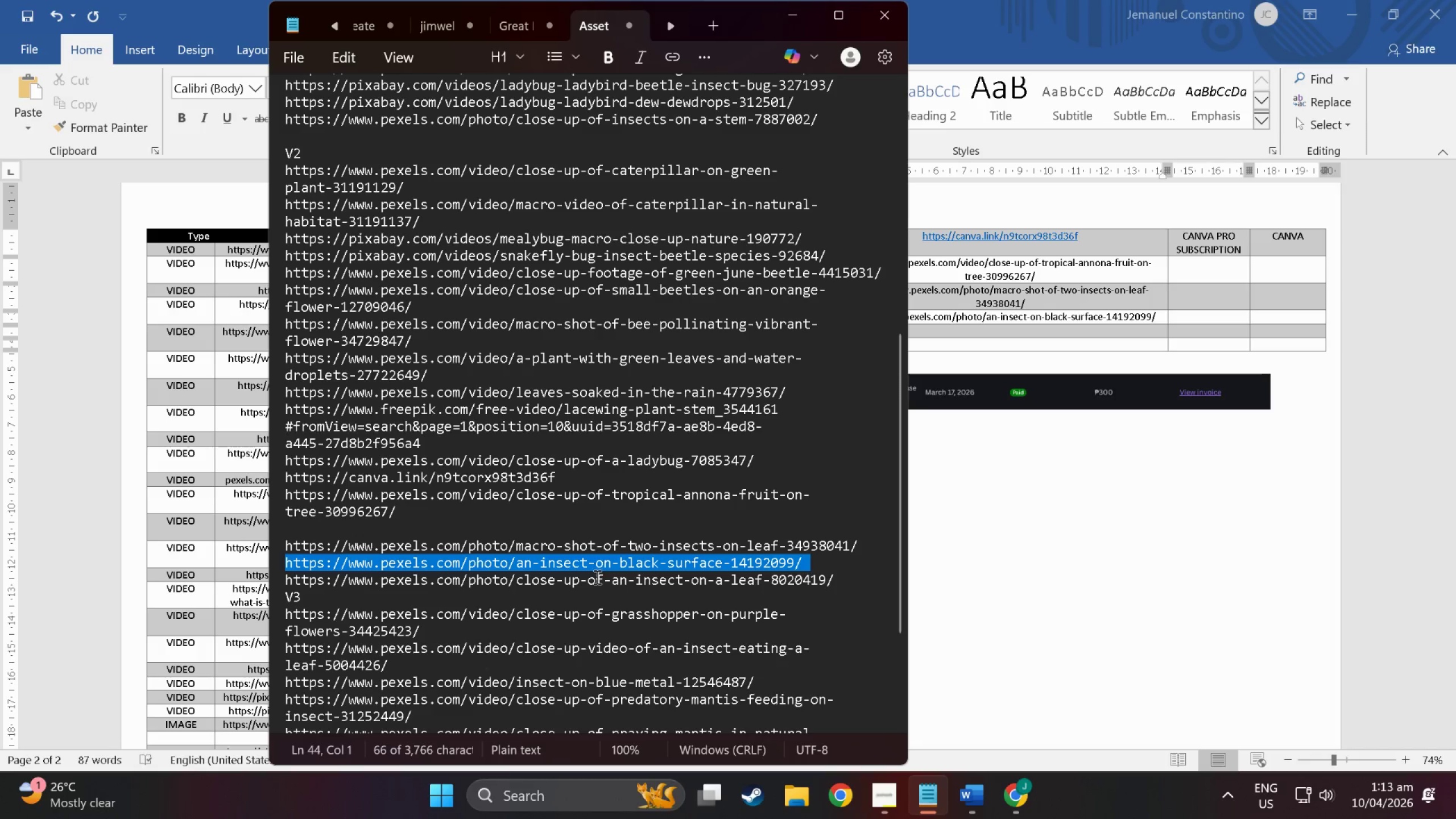 
double_click([600, 580])
 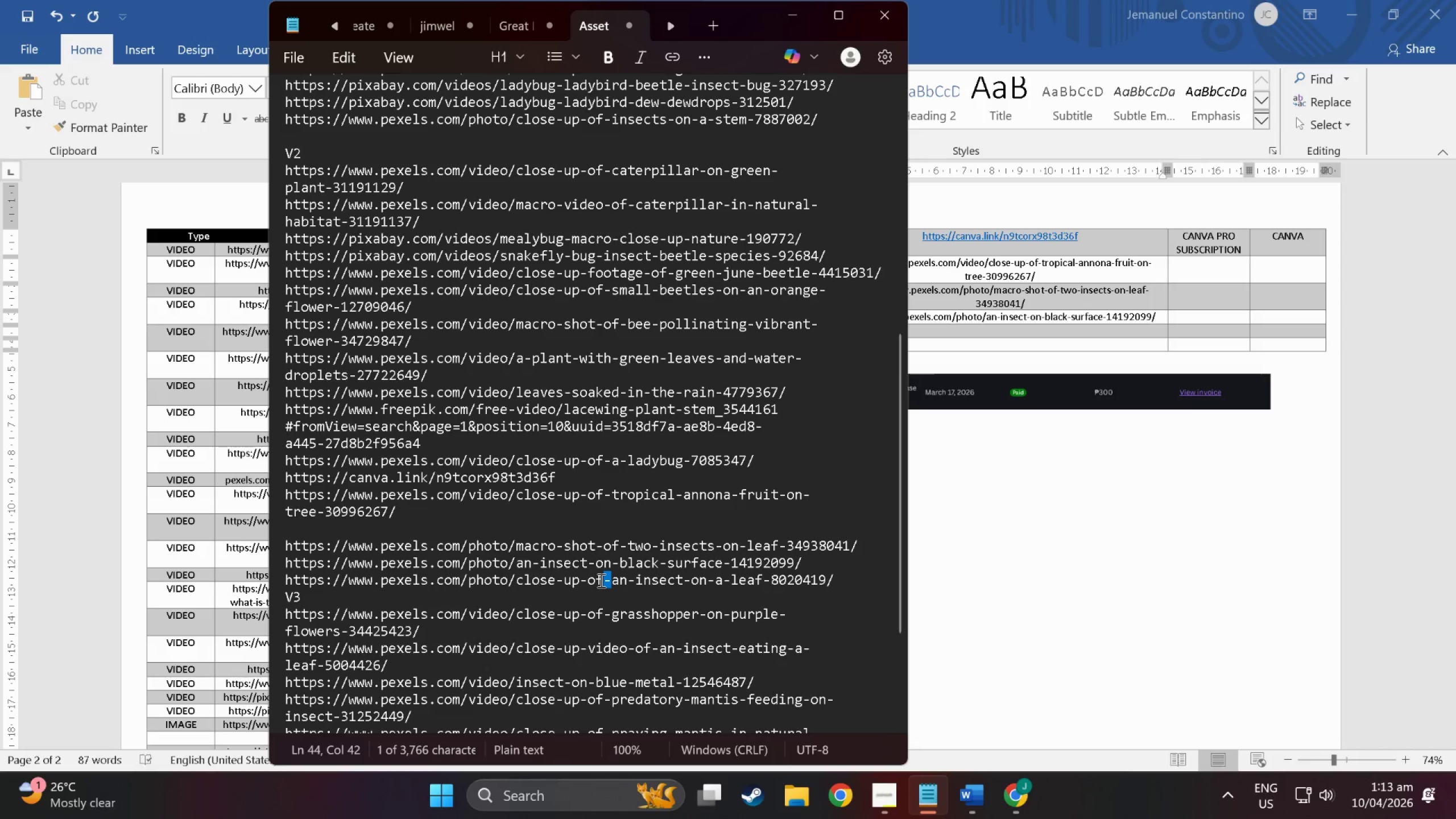 
triple_click([600, 580])
 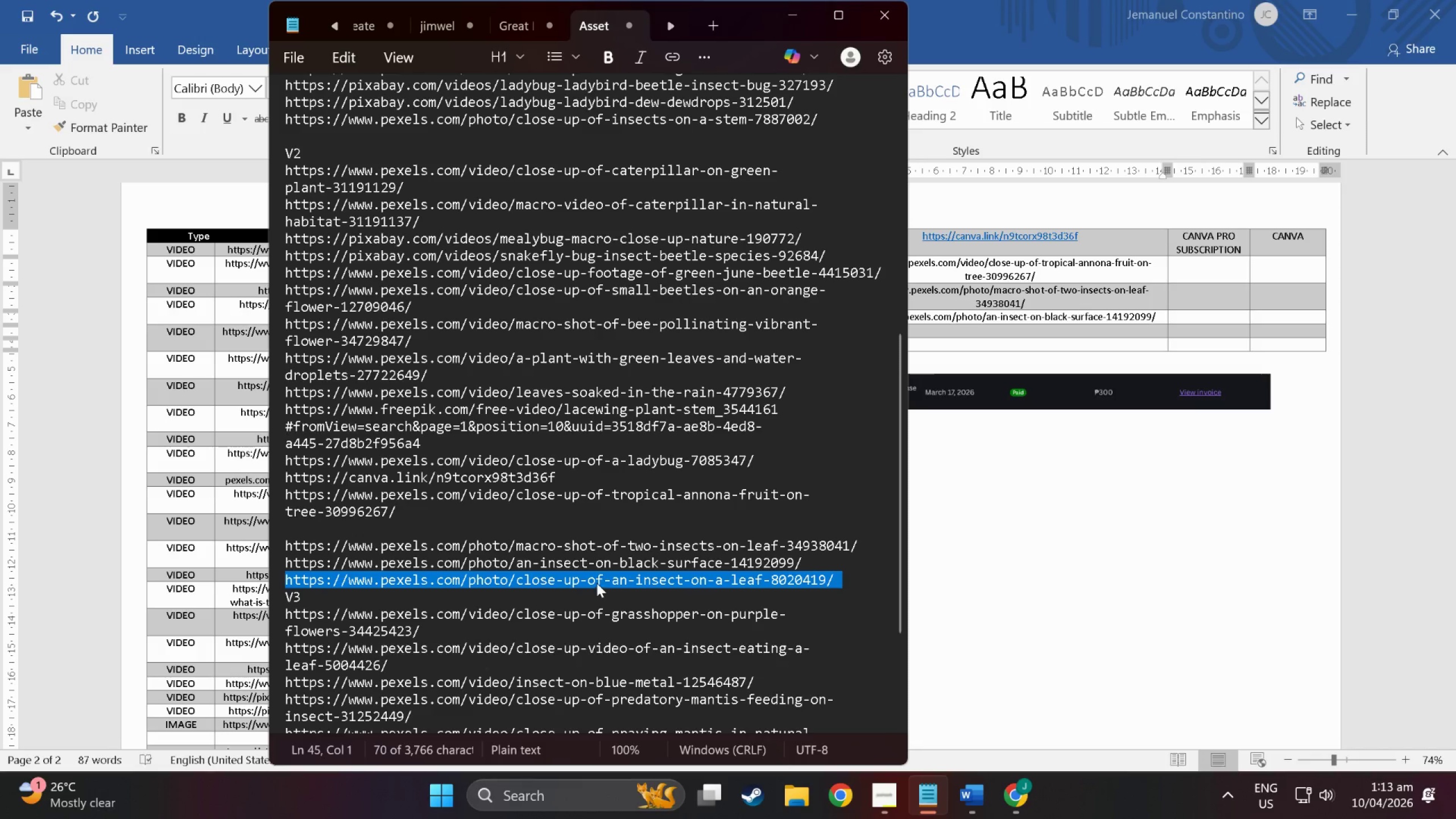 
key(Control+C)
 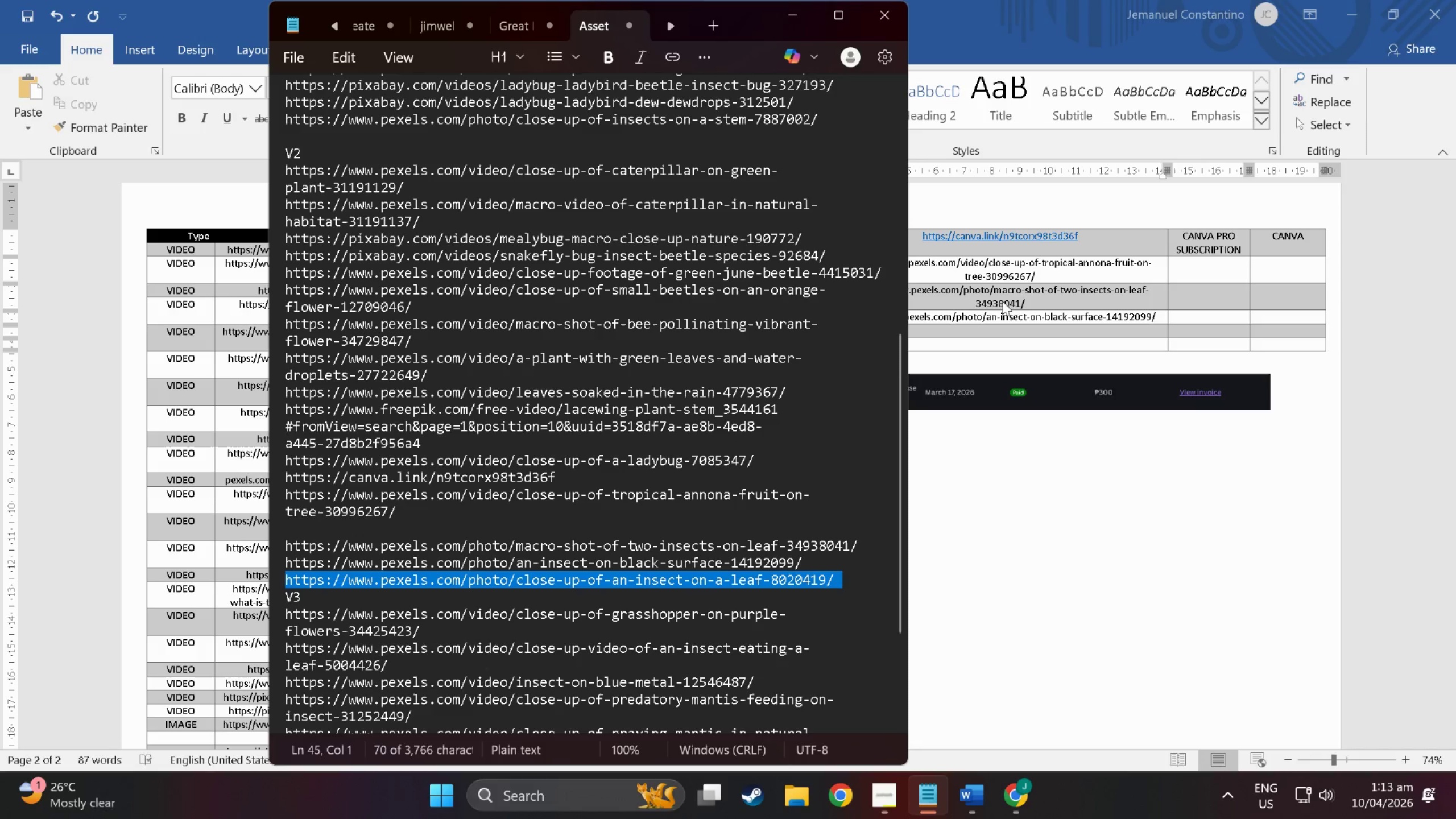 
key(Alt+Tab)
 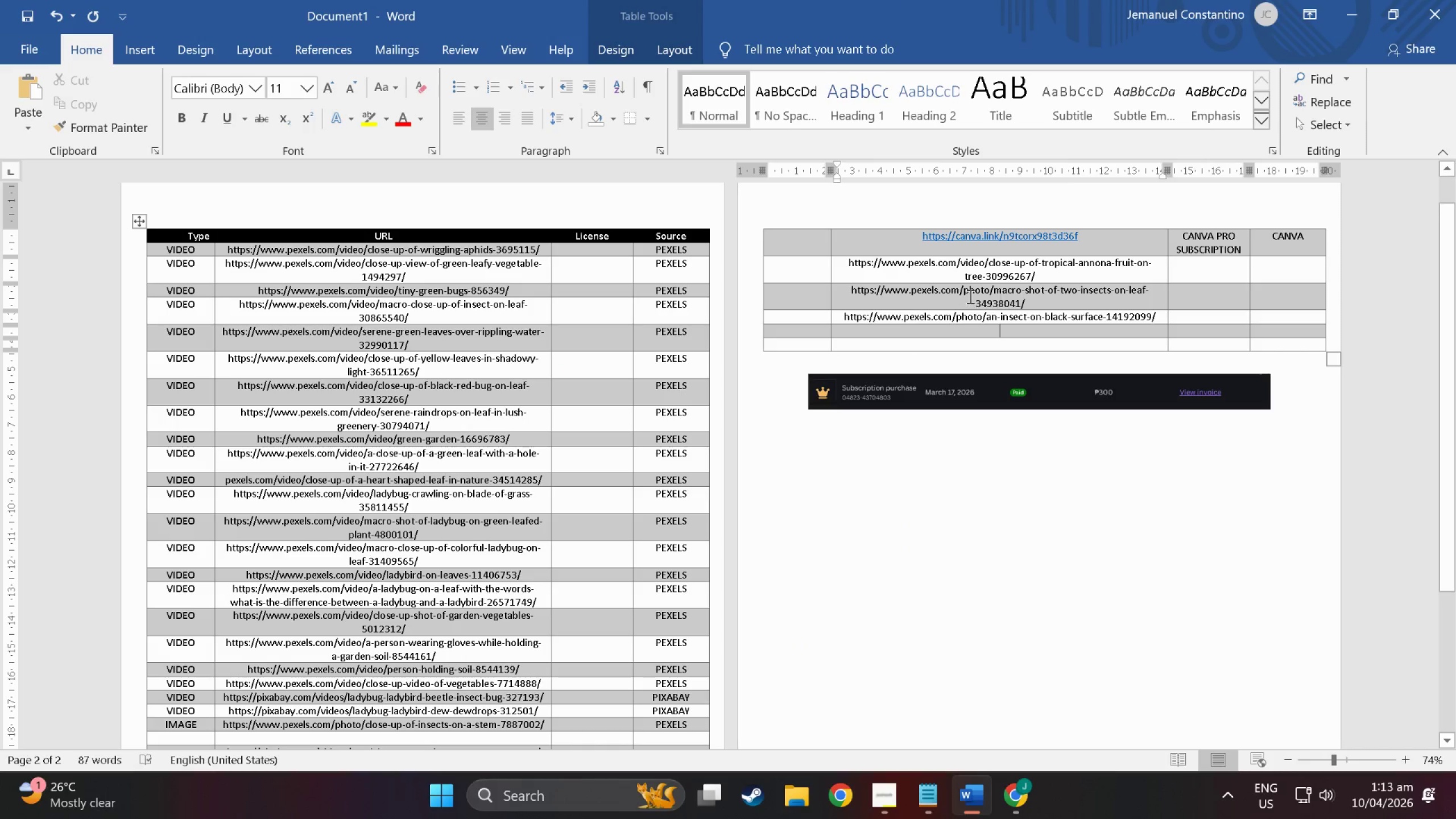 
key(Alt+Tab)
 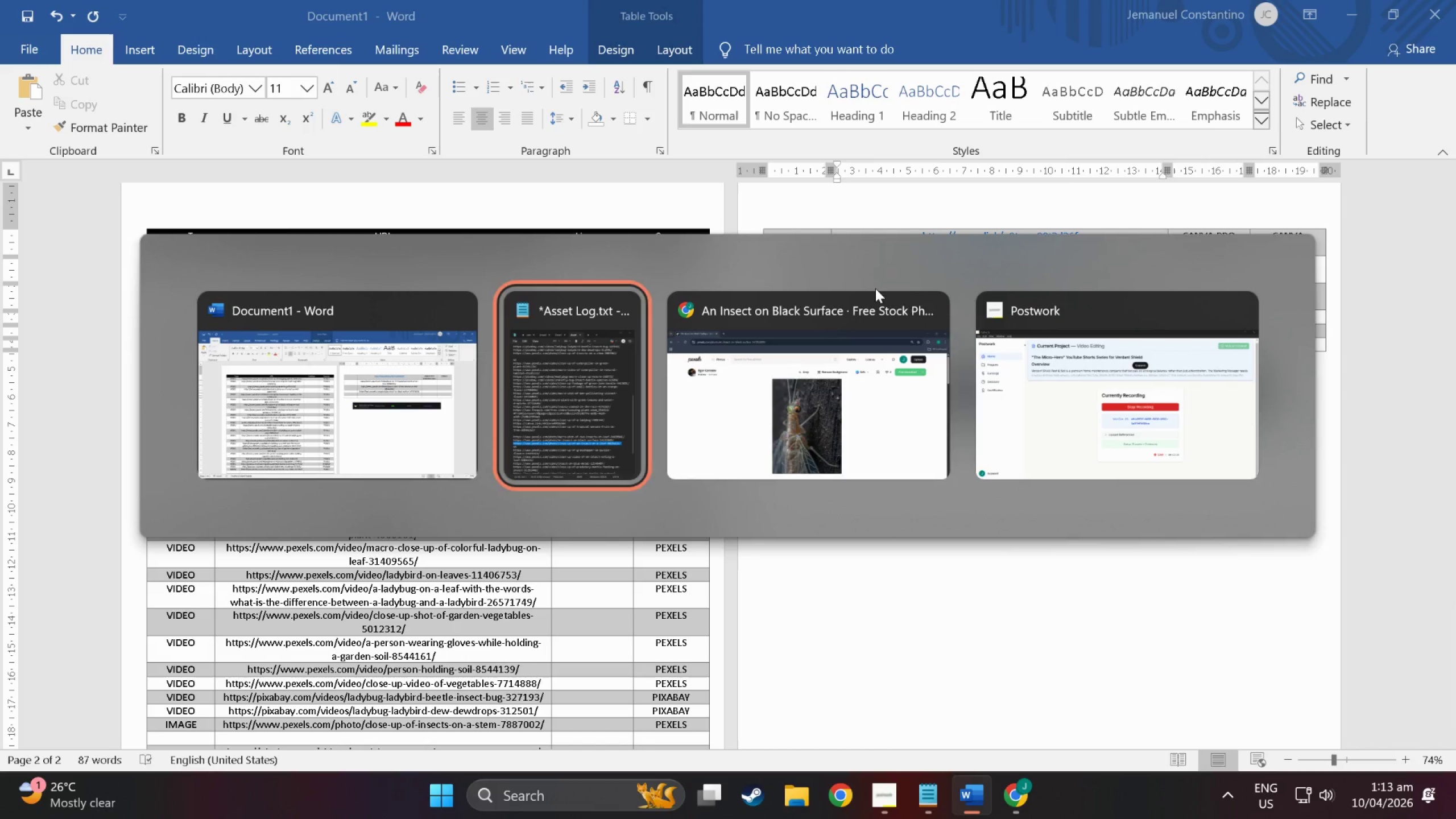 
key(Alt+Tab)
 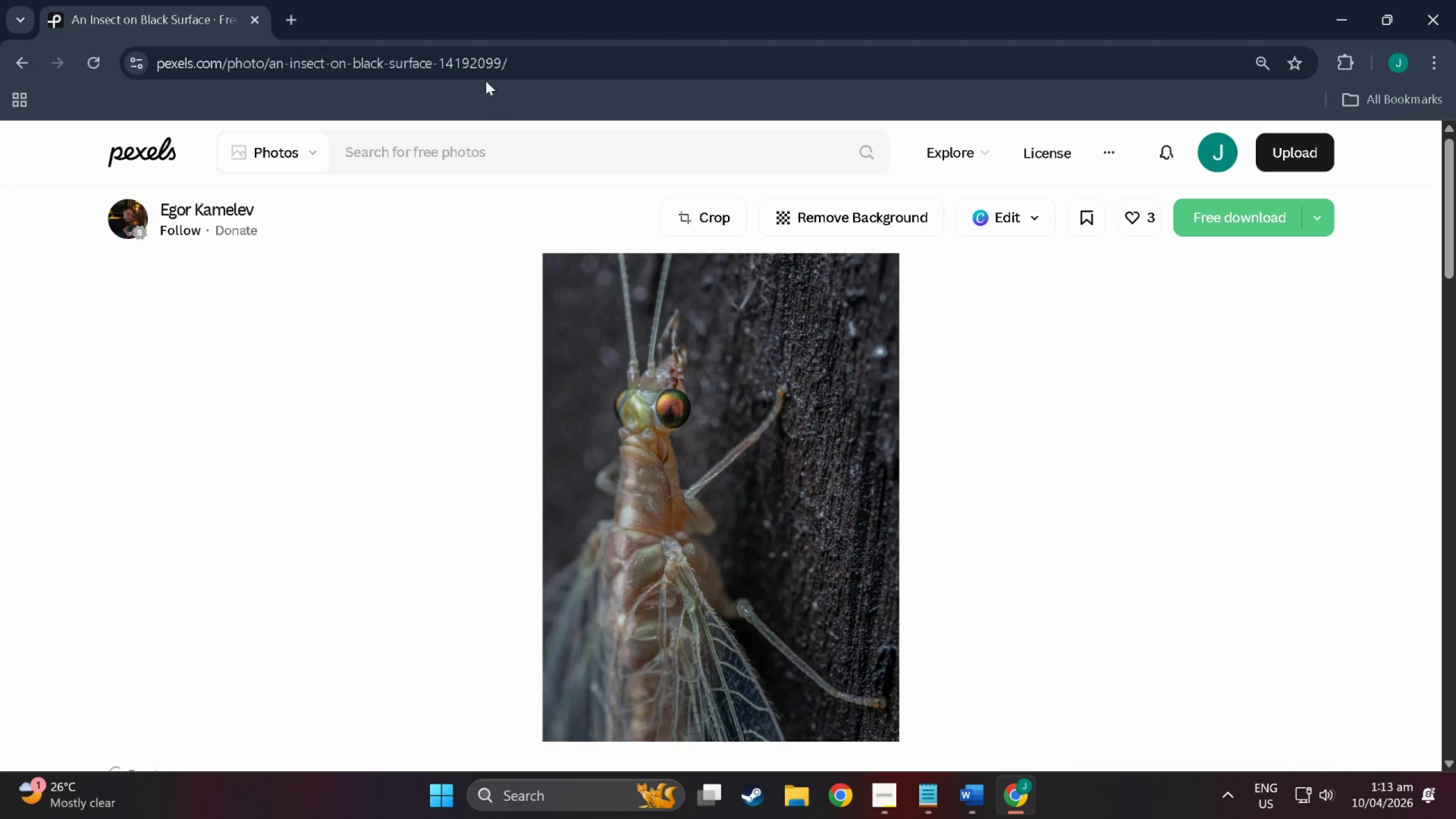 
left_click([485, 60])
 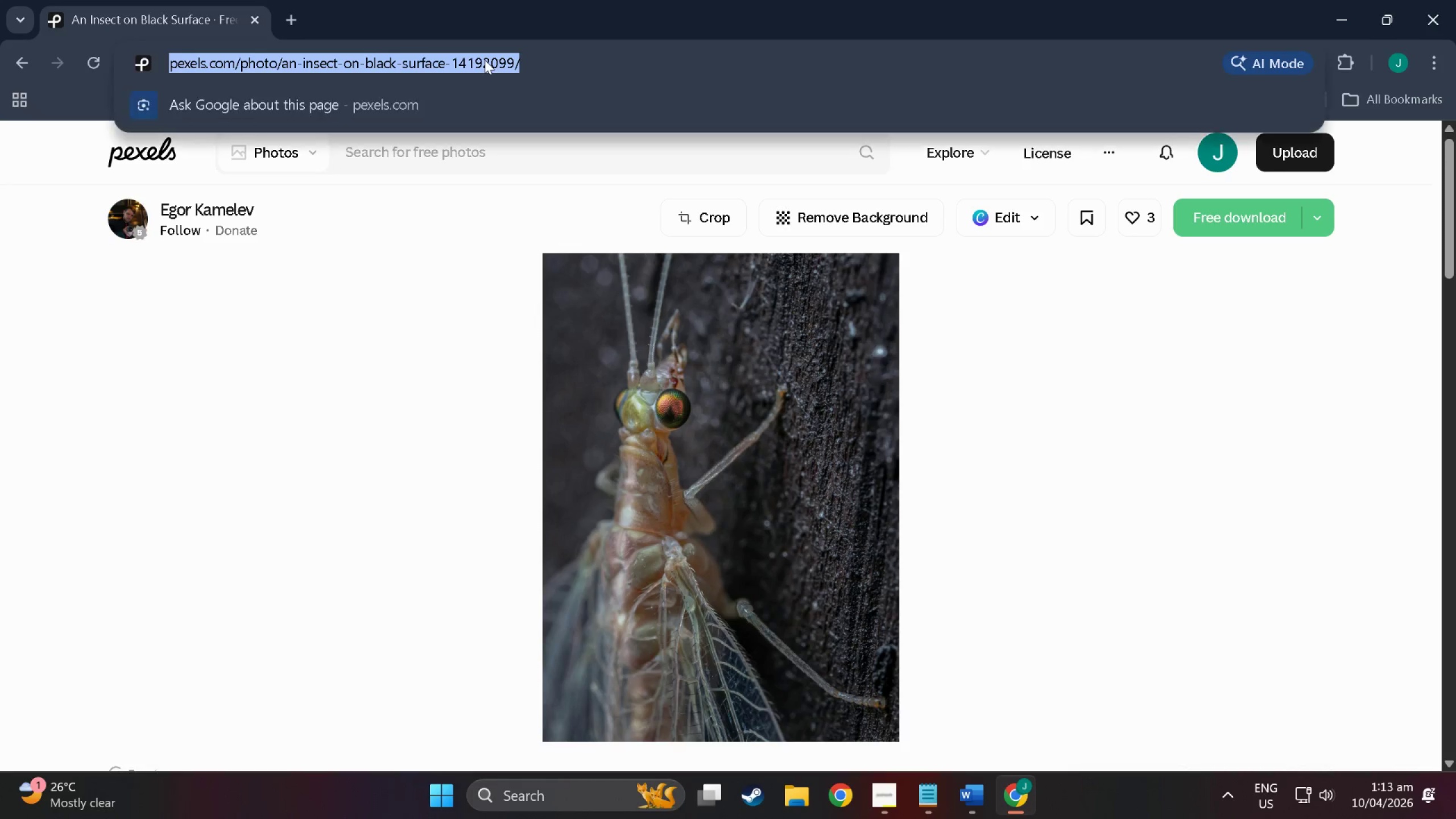 
key(Control+ControlLeft)
 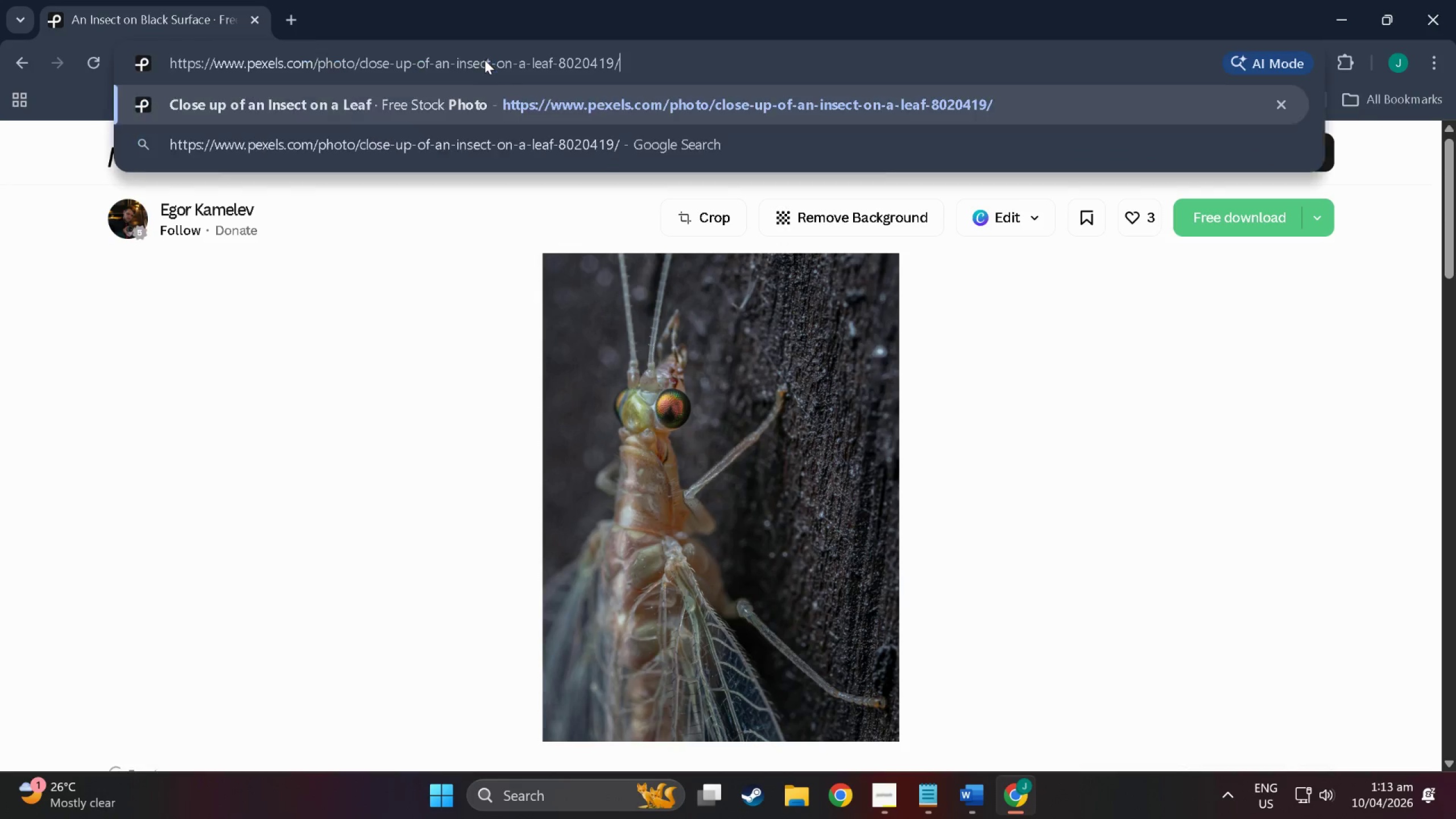 
key(Control+V)
 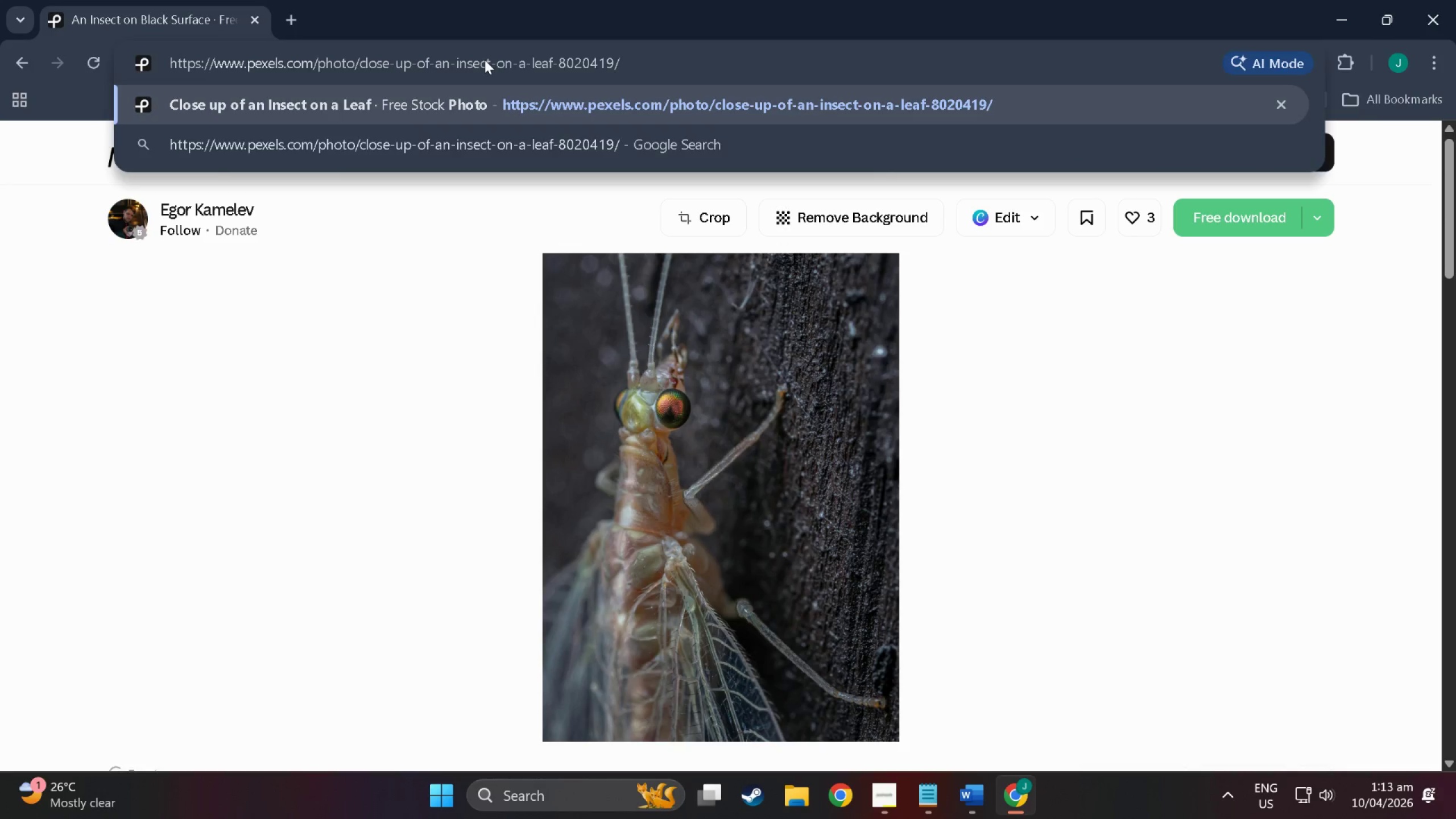 
key(NumpadEnter)
 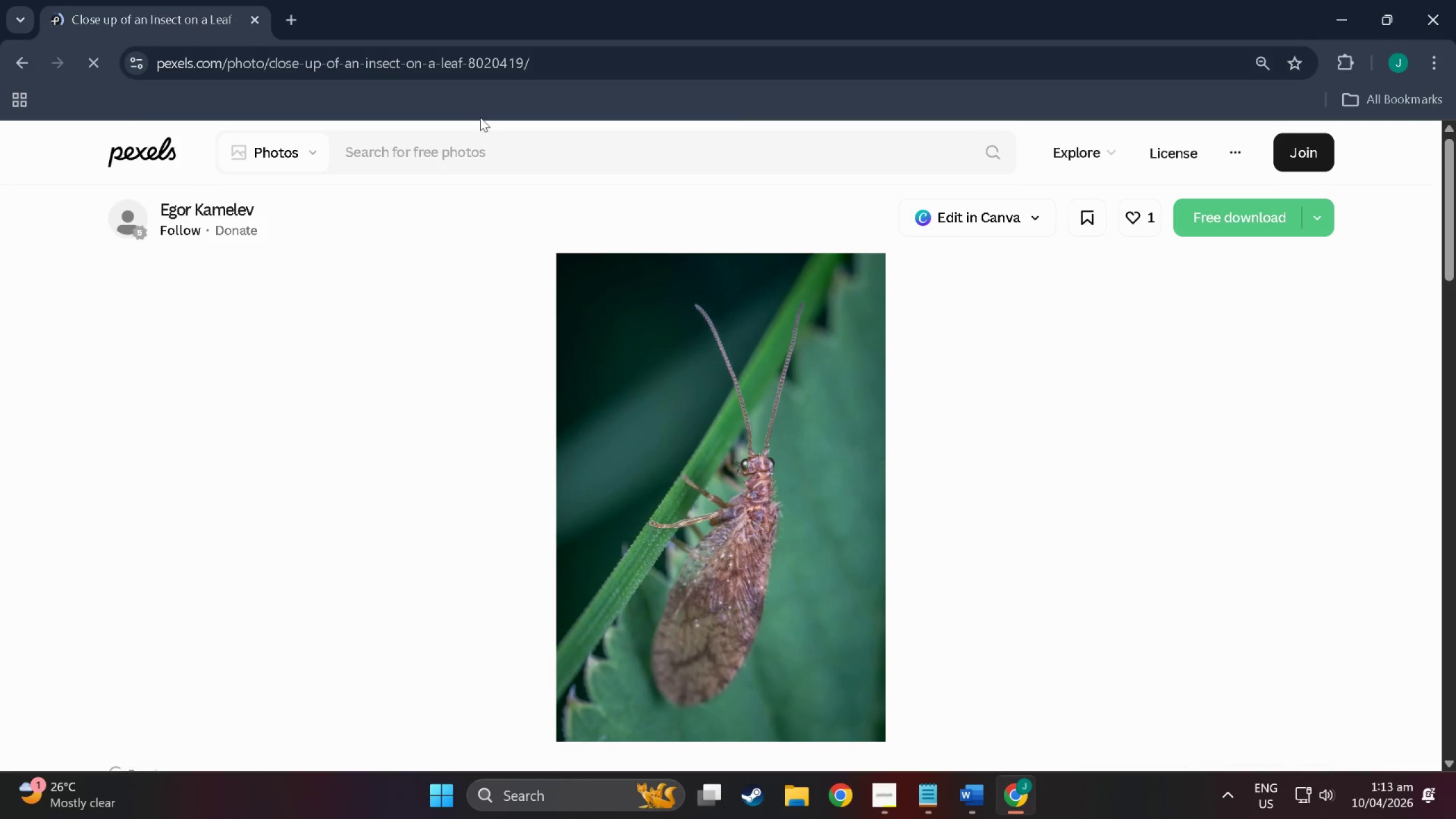 
key(Alt+Tab)
 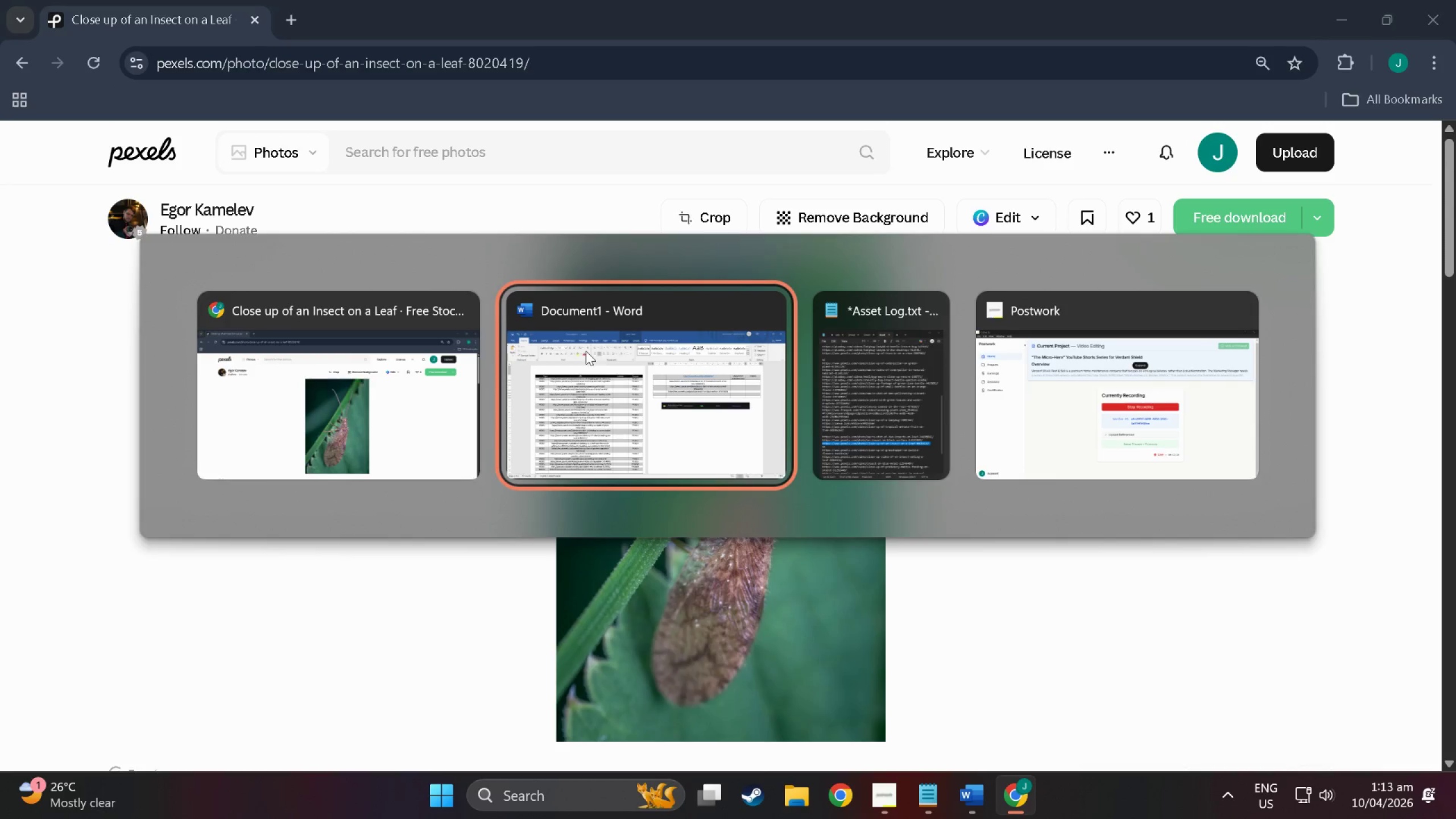 
key(Alt+Tab)
 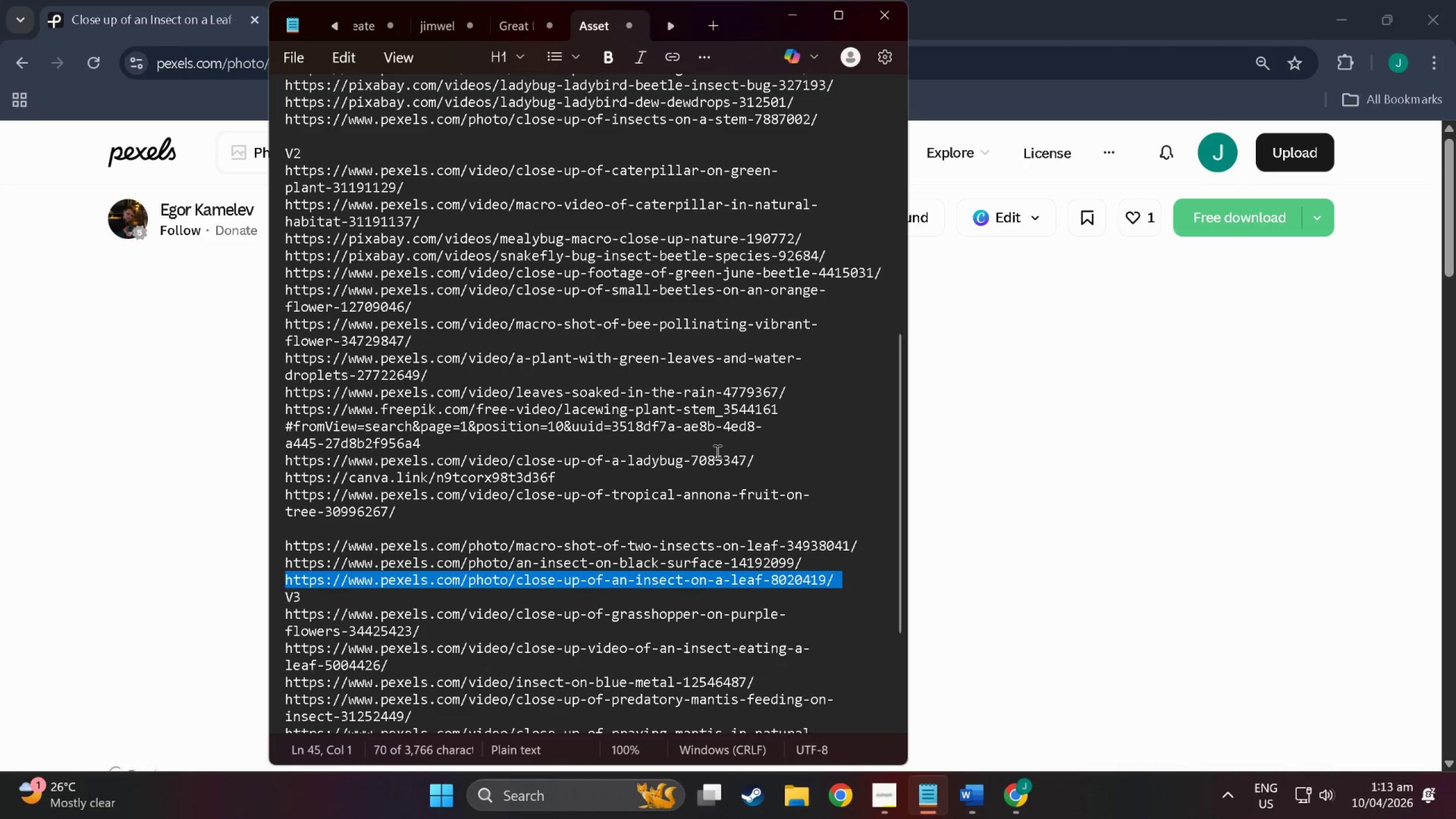 
key(Alt+Tab)
 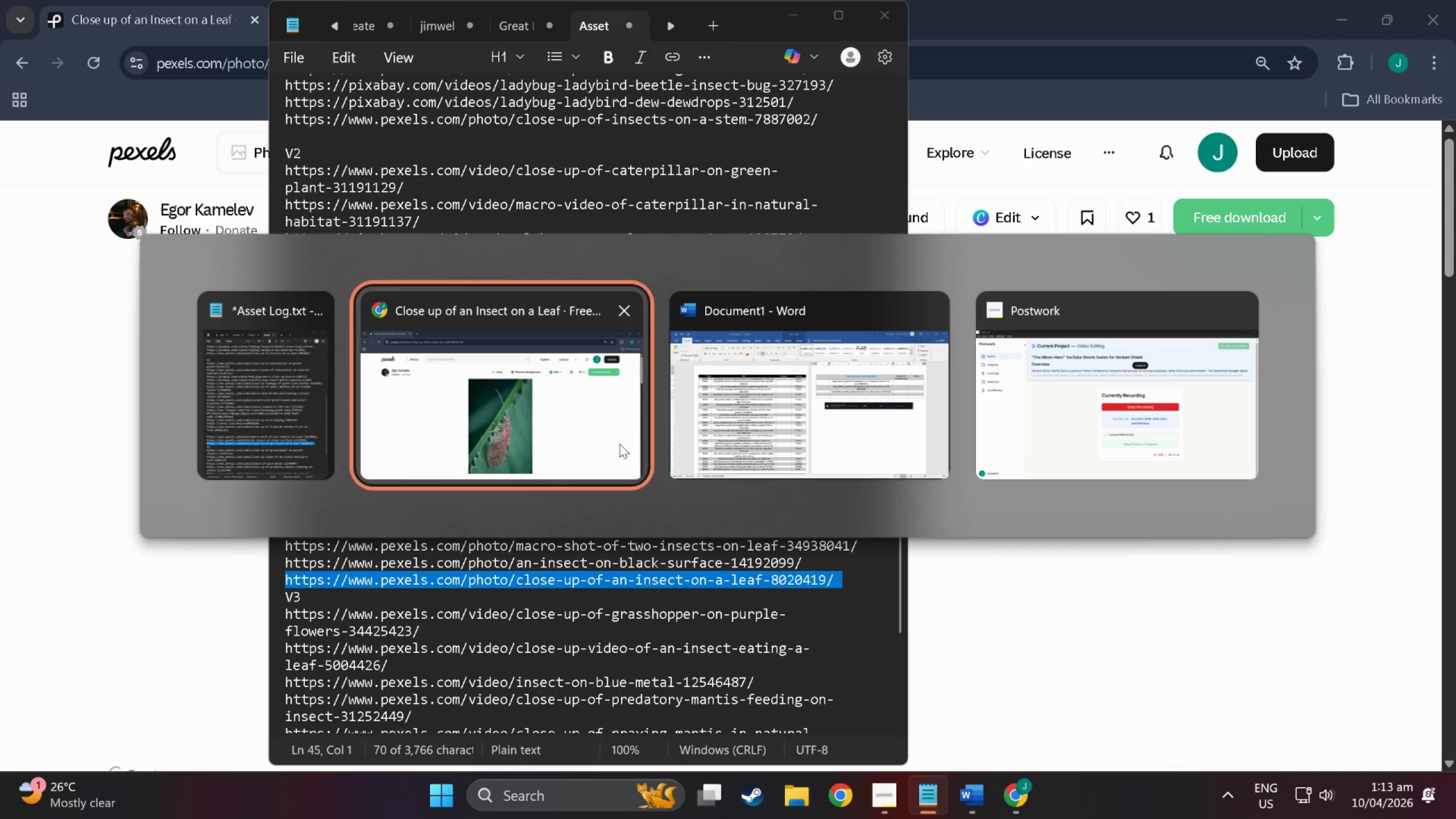 
key(Alt+Tab)
 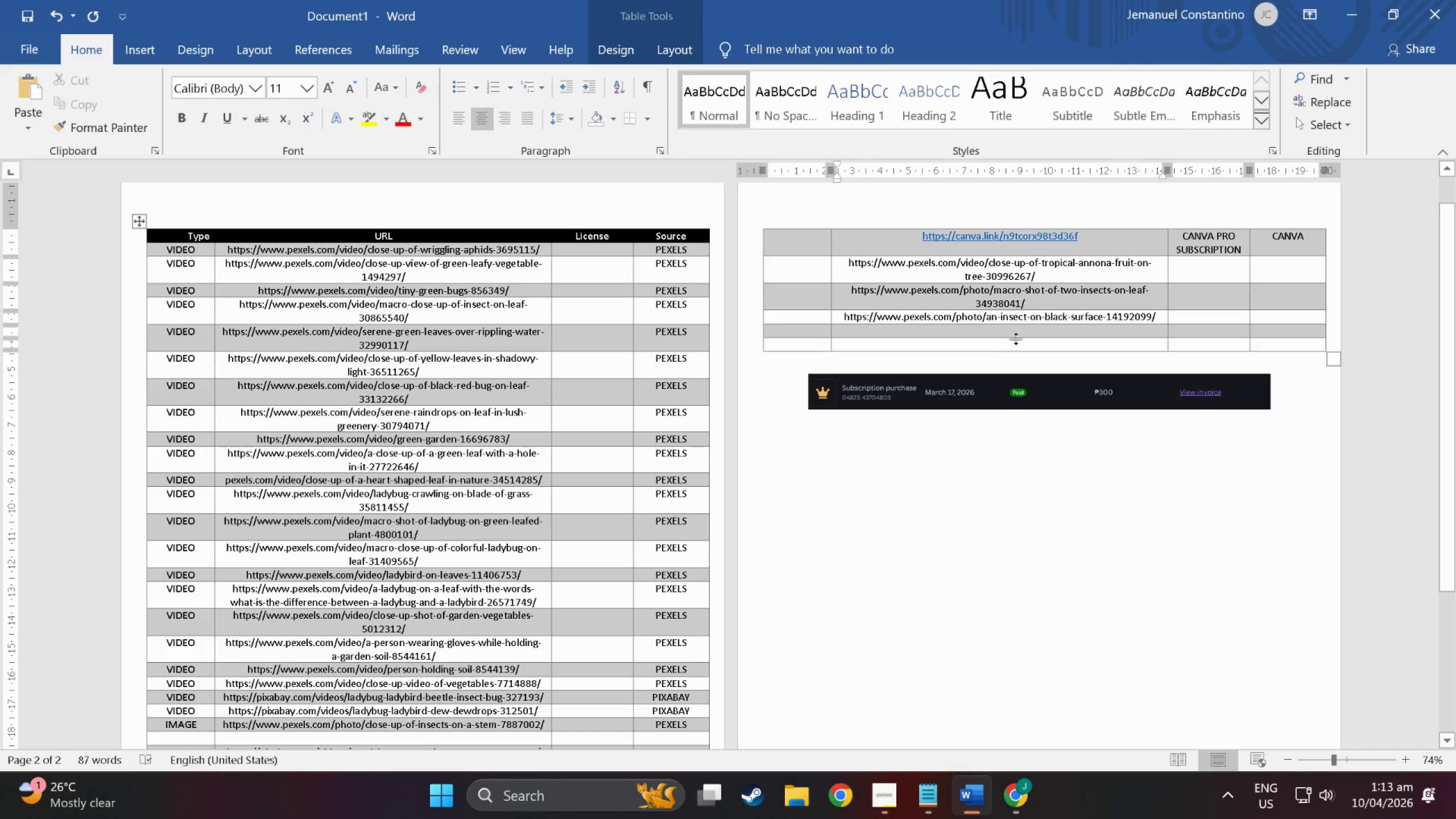 
key(Control+V)
 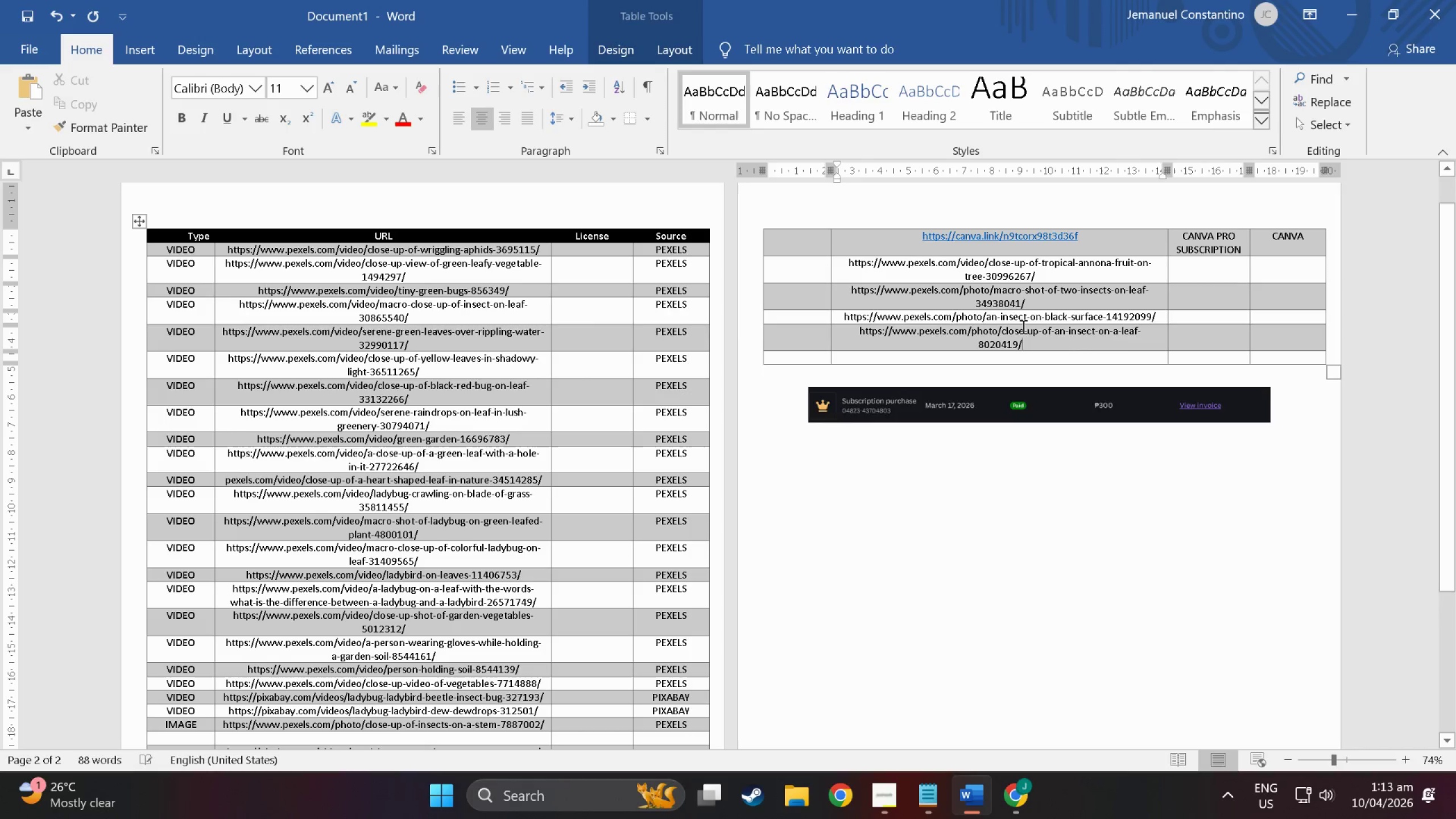 
key(Alt+Tab)
 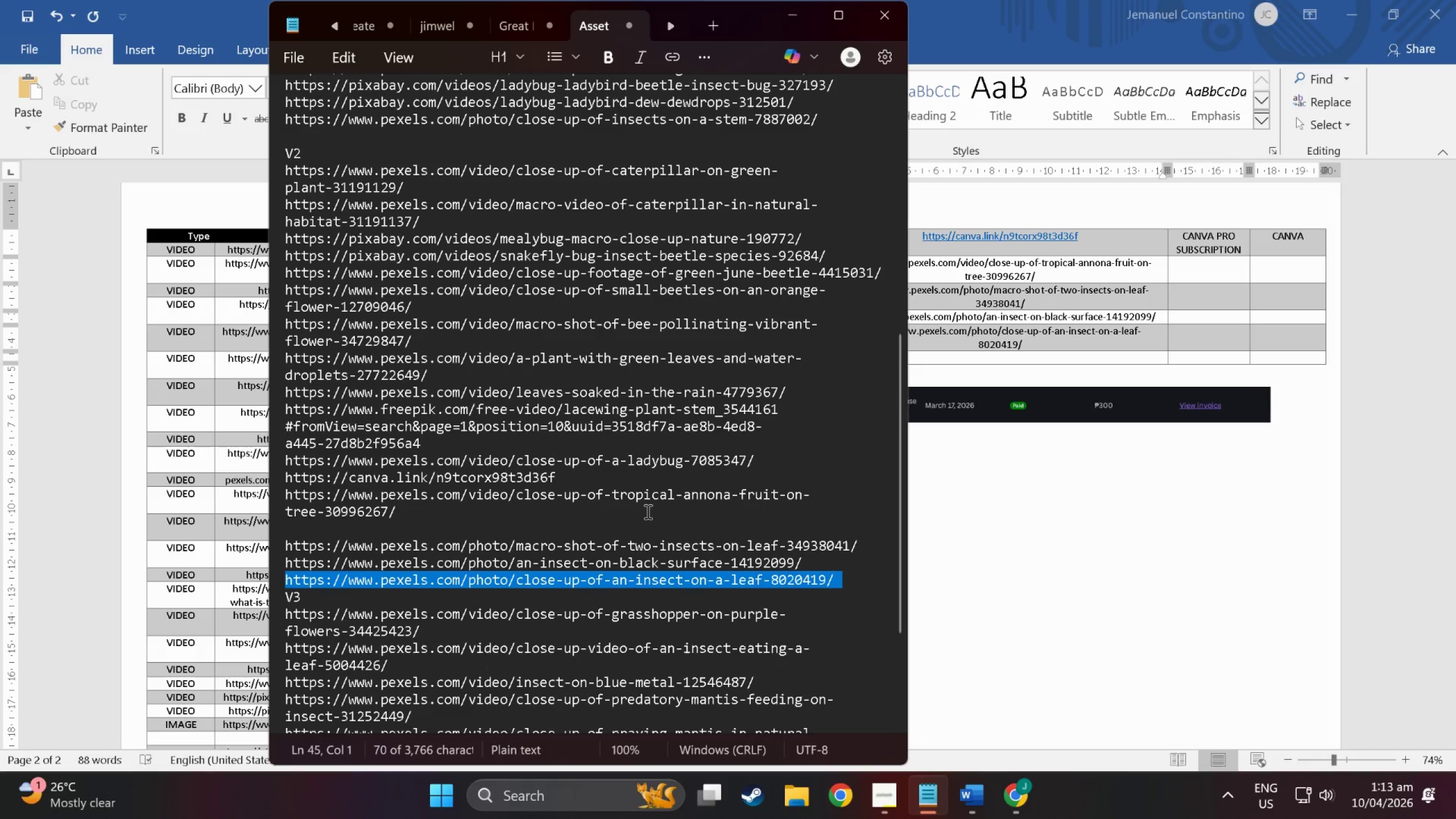 
scroll: coordinate [614, 552], scroll_direction: down, amount: 2.0
 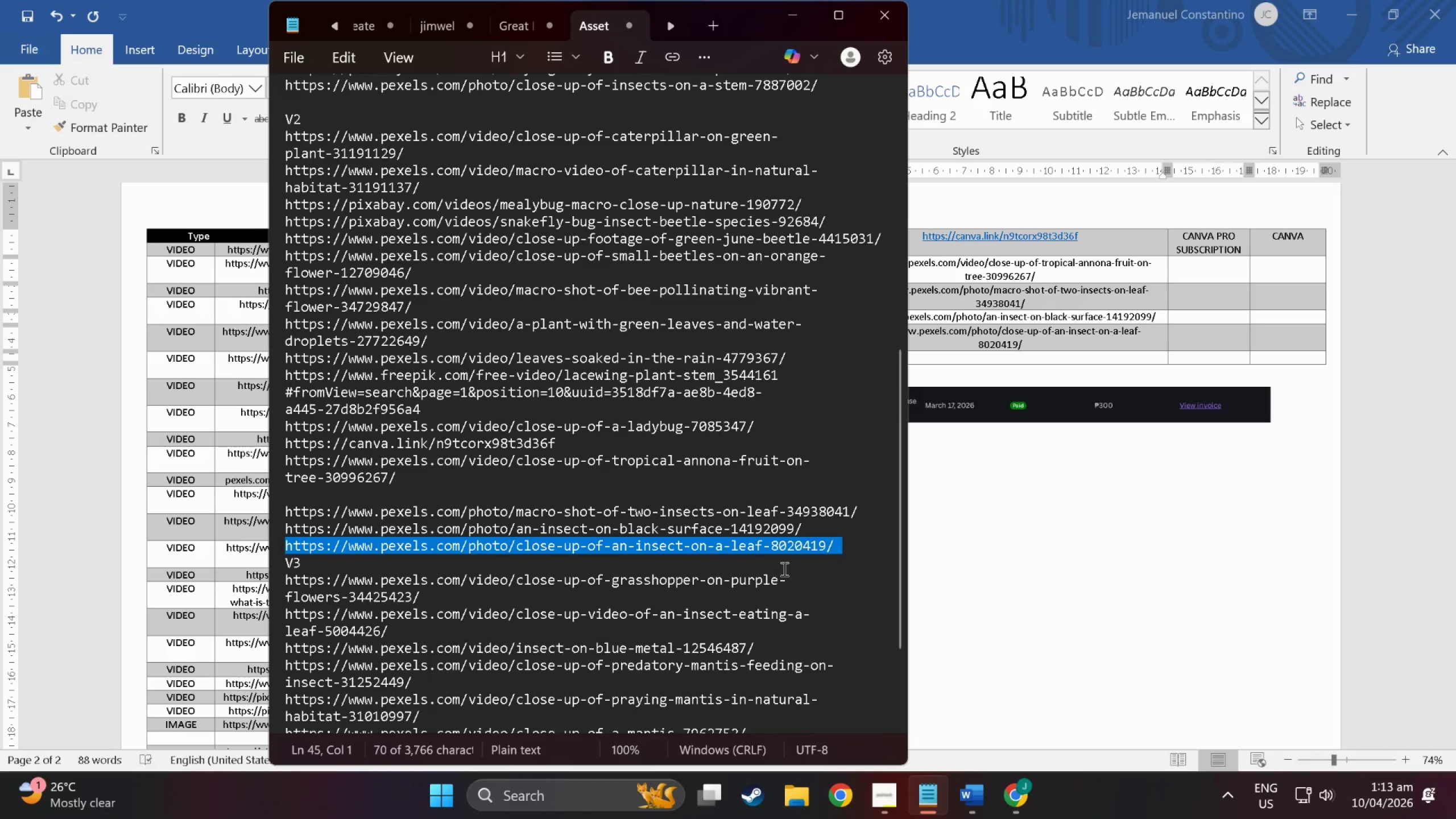 
left_click([876, 548])
 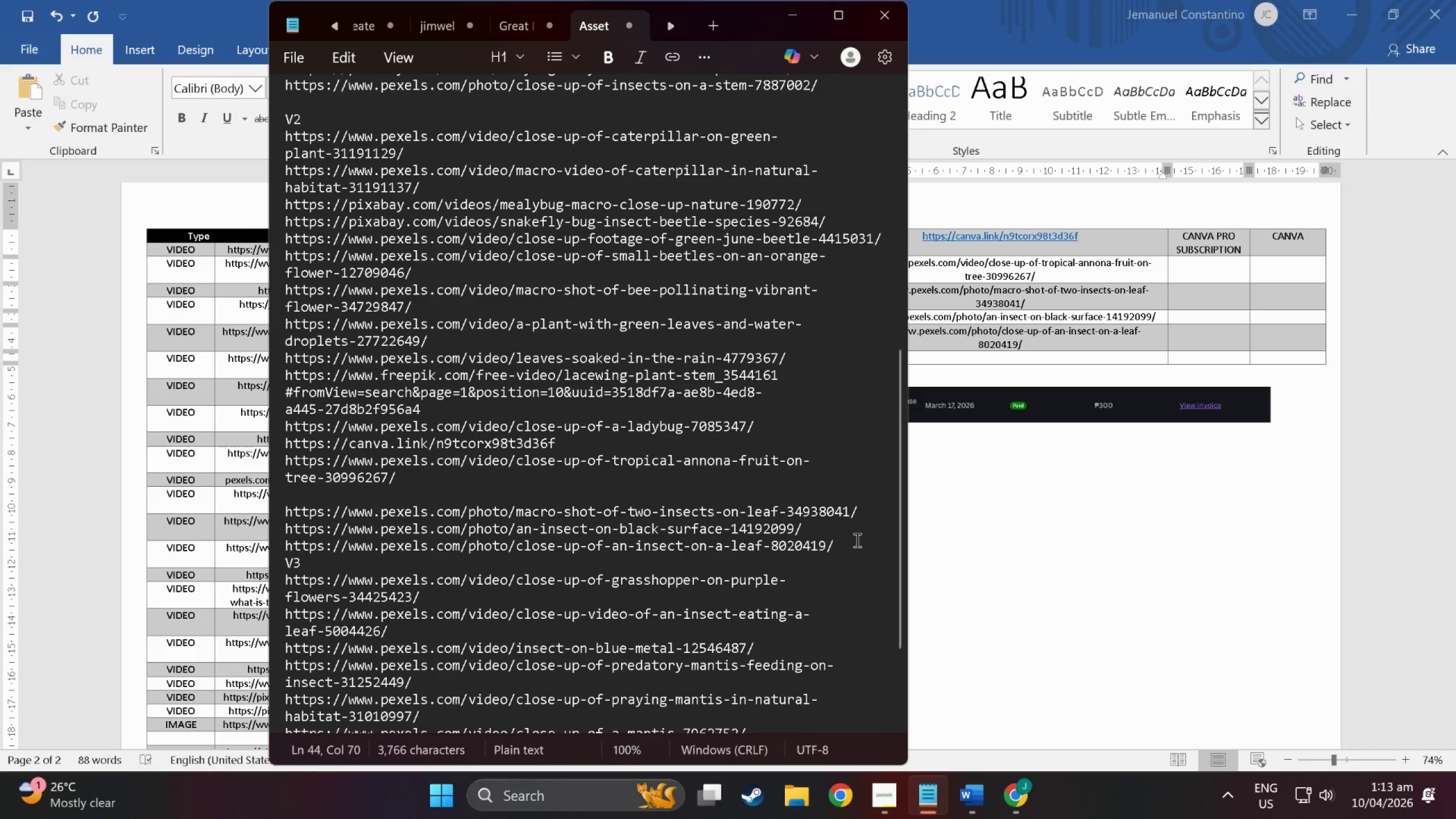 
key(NumpadEnter)
 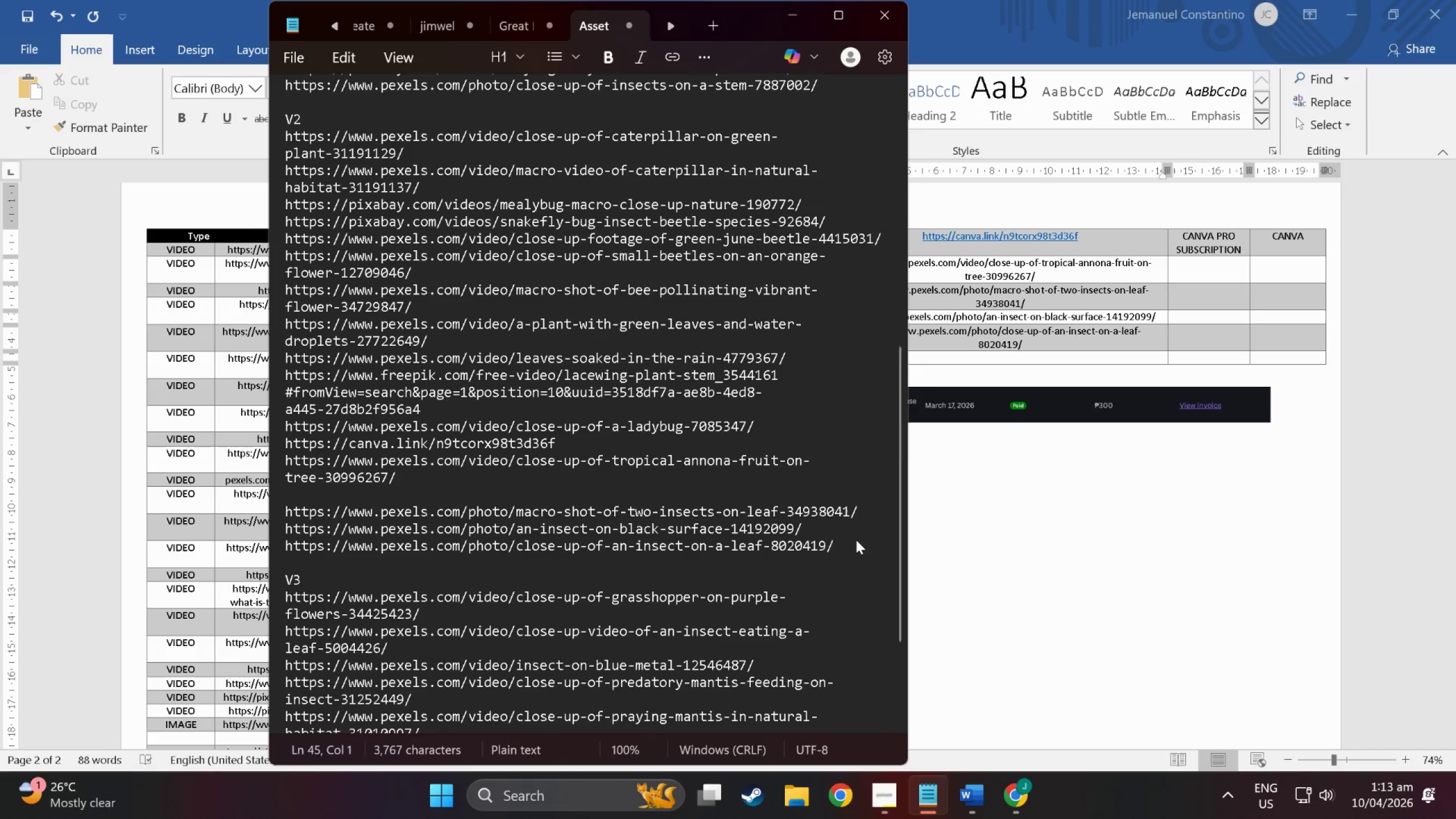 
scroll: coordinate [406, 570], scroll_direction: down, amount: 22.0
 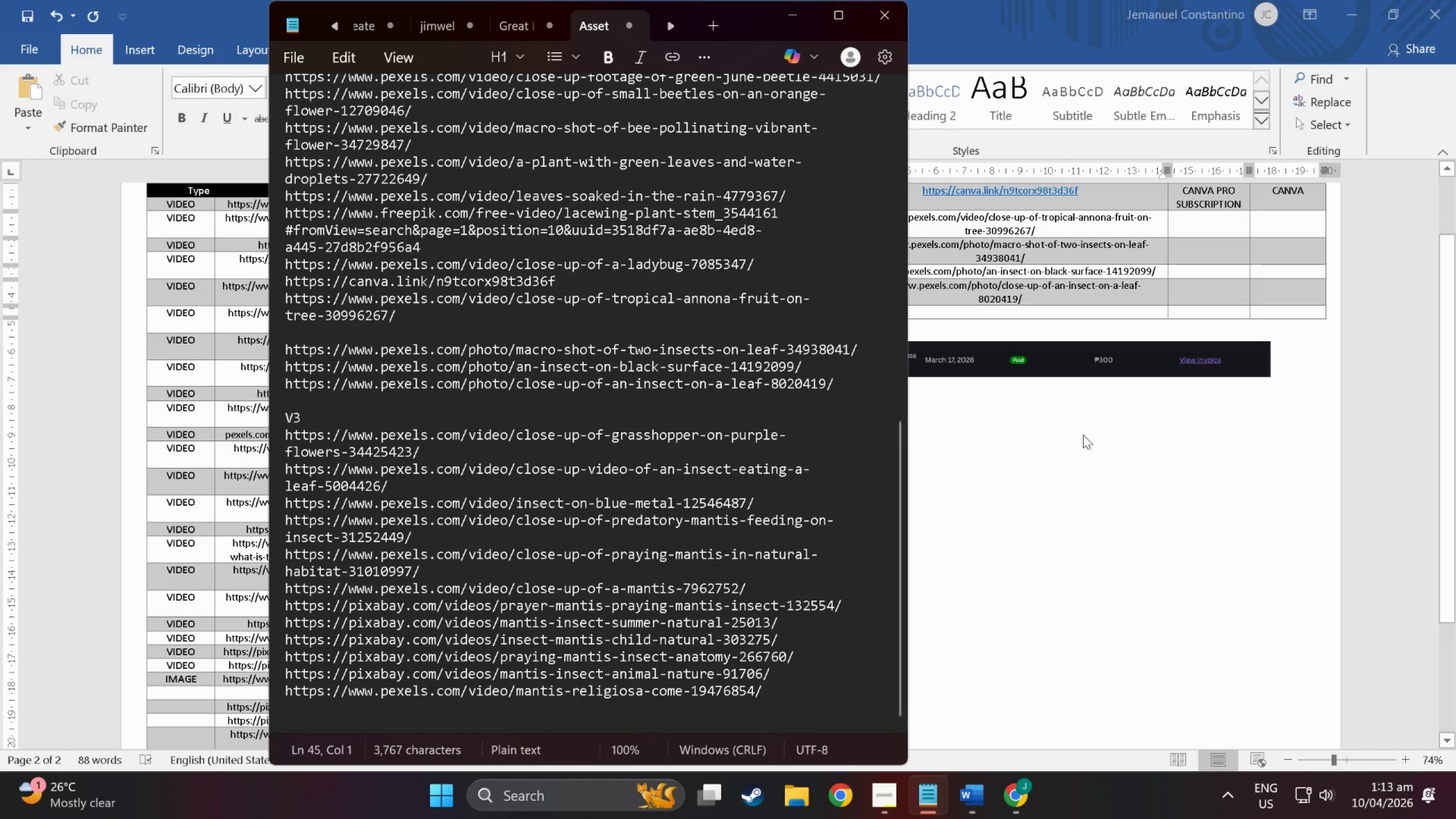 
left_click([1054, 494])
 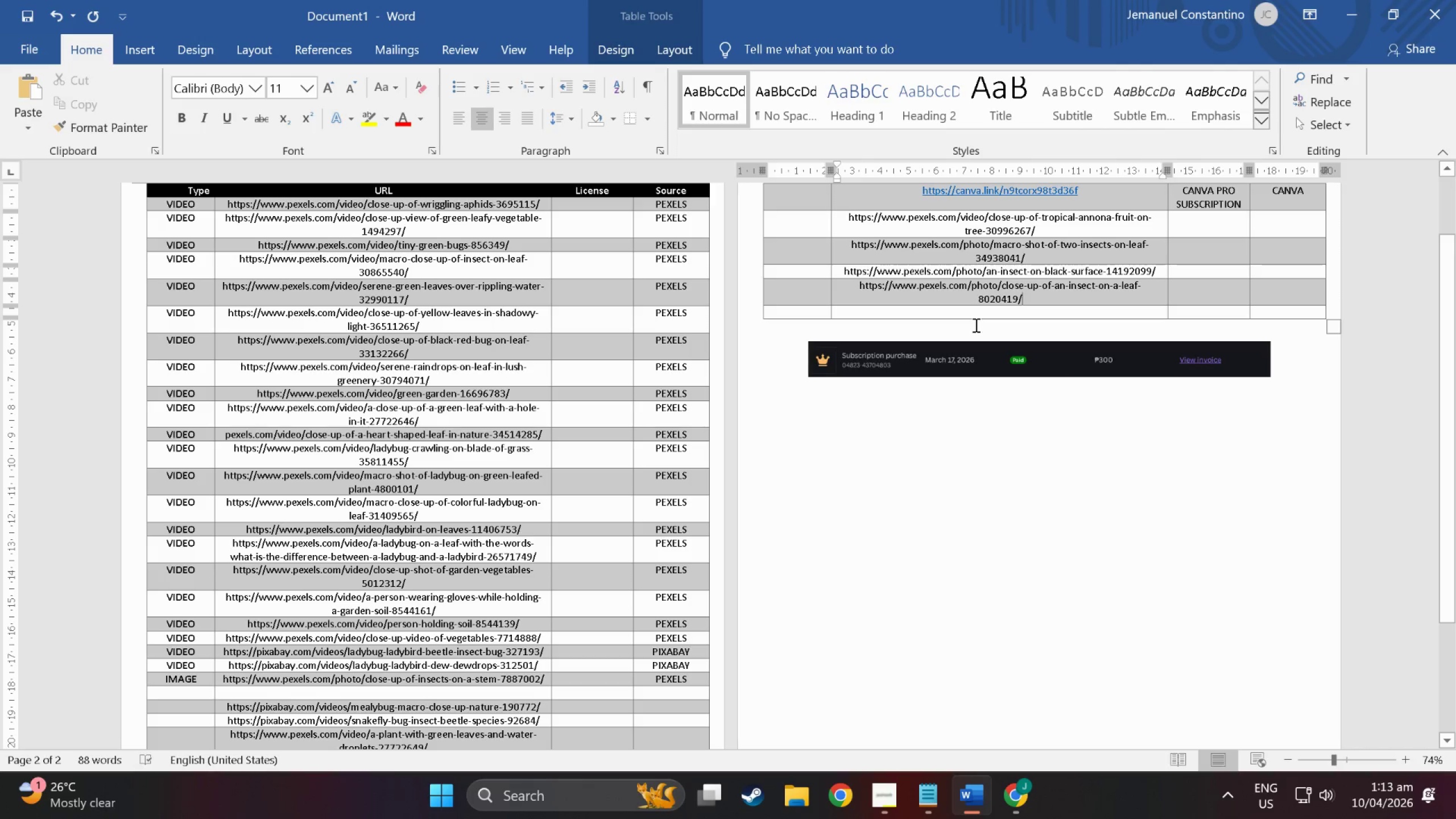 
left_click([969, 318])
 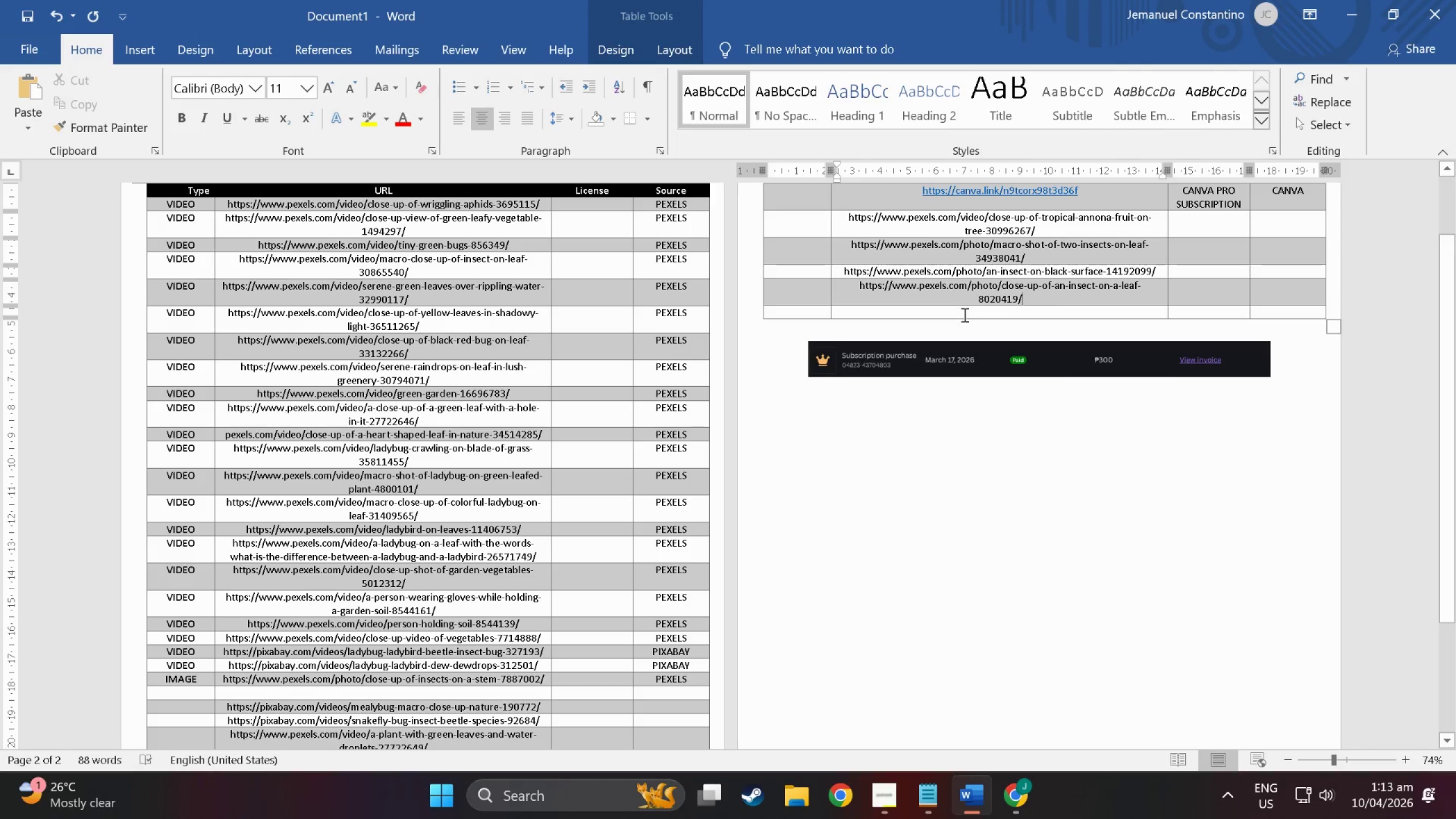 
left_click([963, 313])
 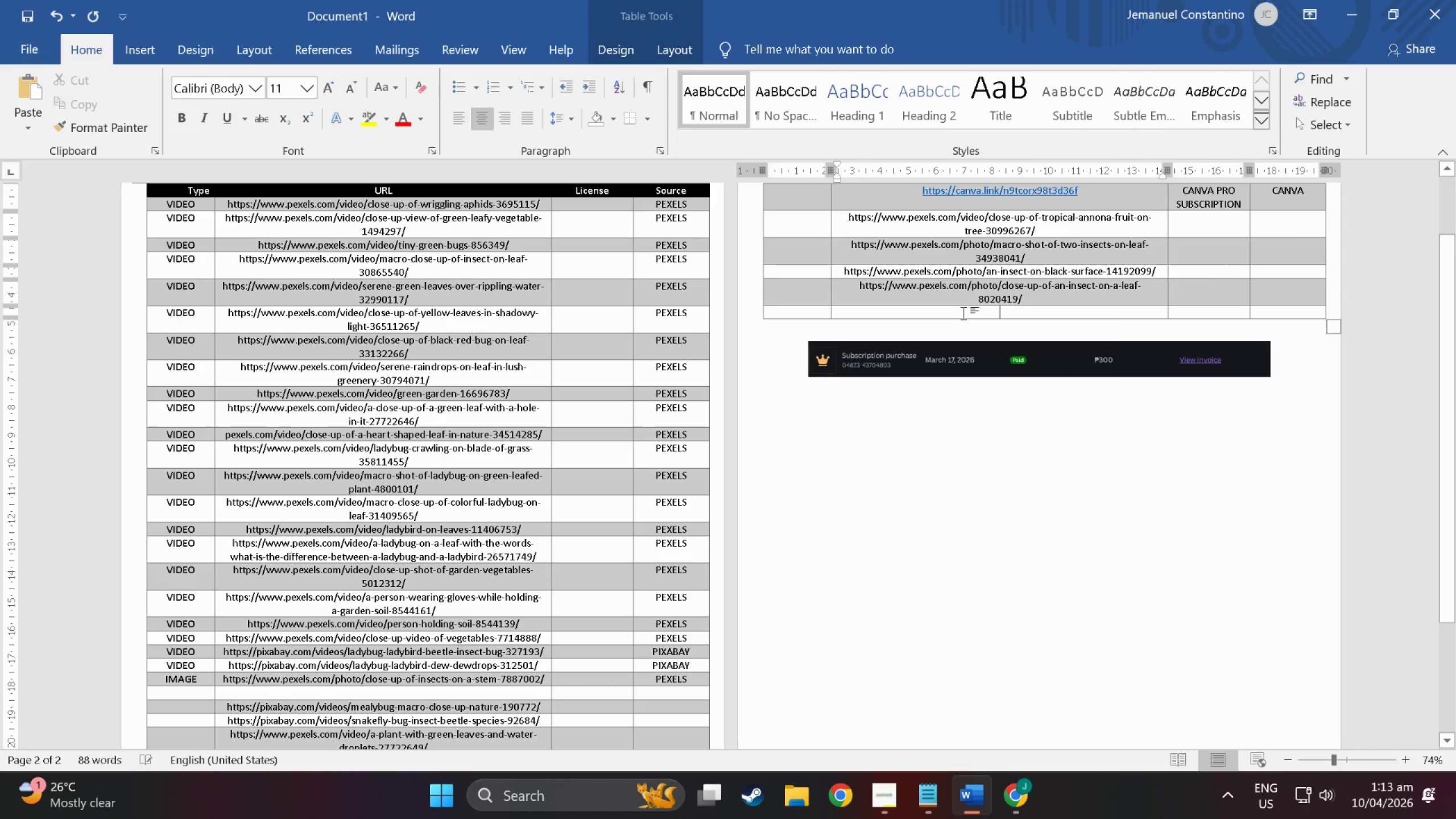 
right_click([963, 313])
 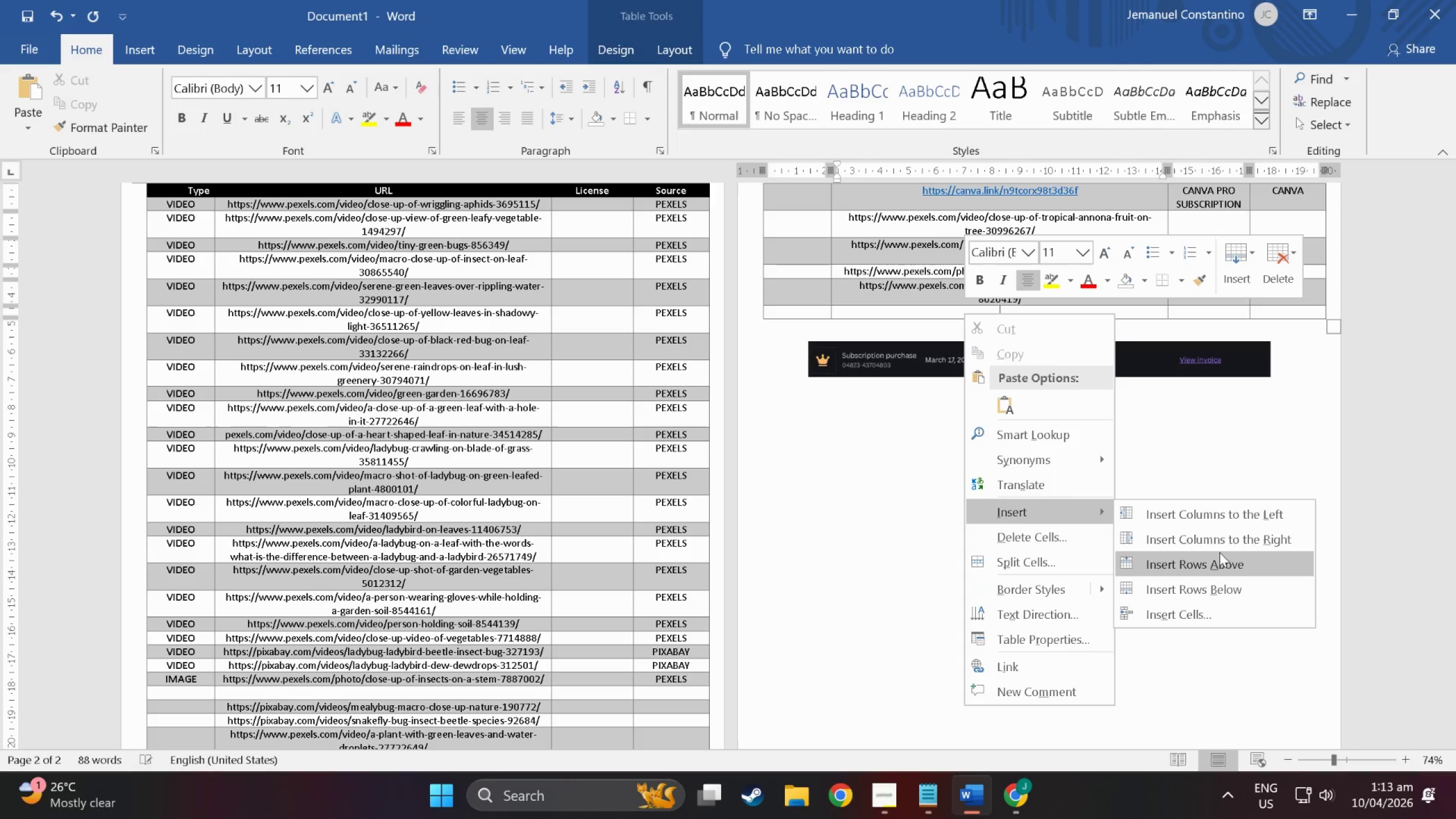 
left_click([1230, 586])
 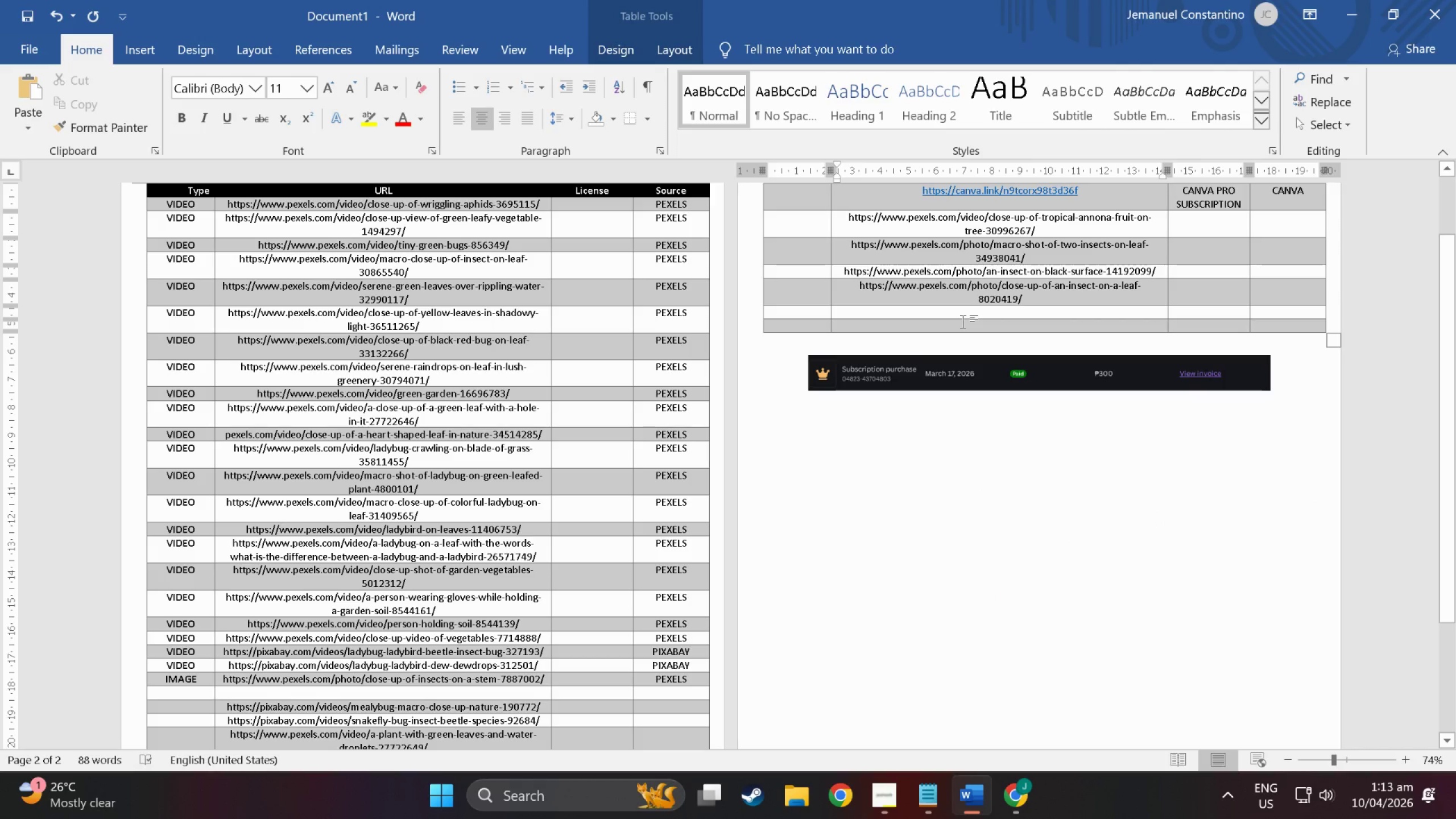 
scroll: coordinate [391, 471], scroll_direction: down, amount: 5.0
 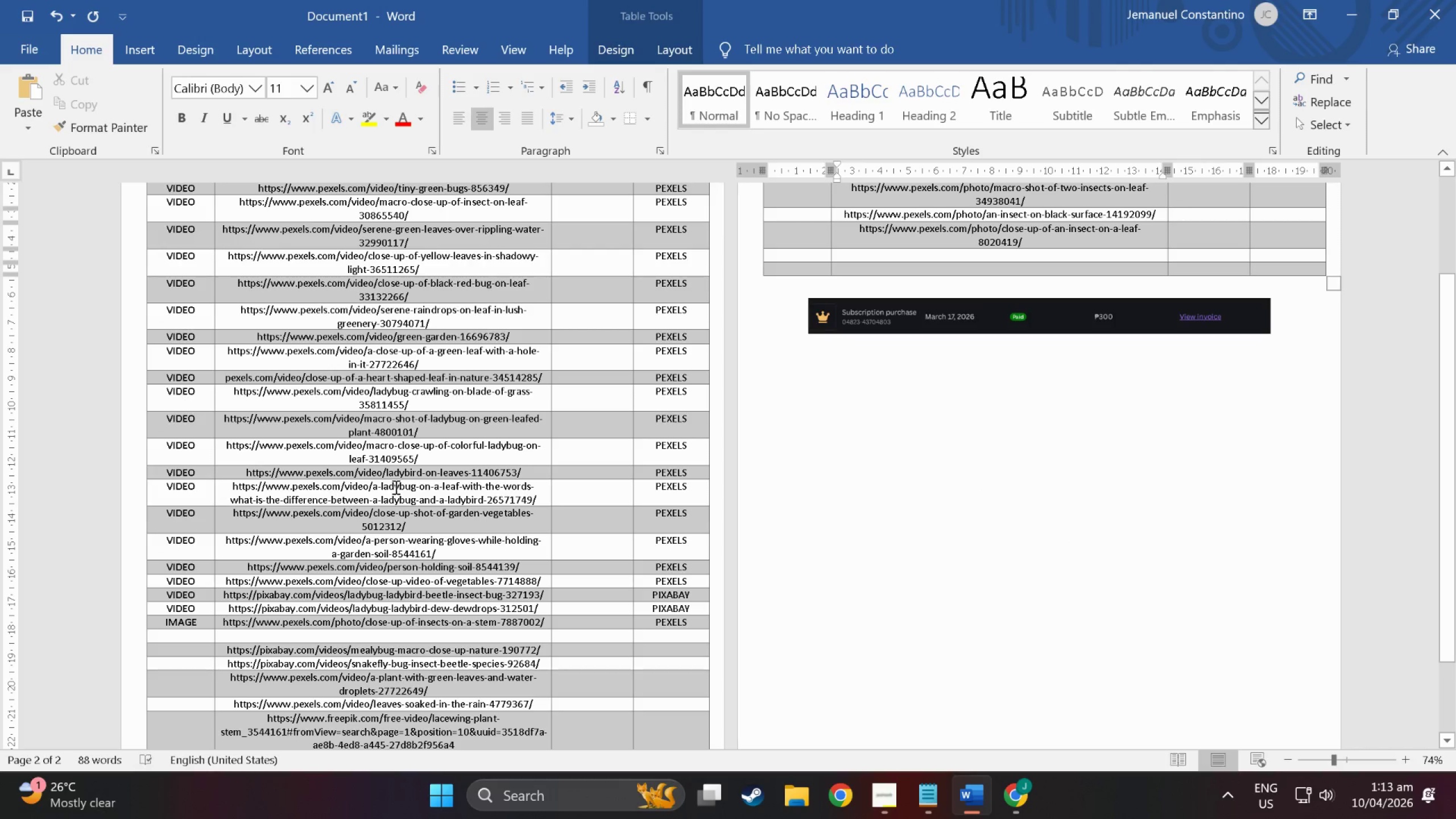 
scroll: coordinate [453, 478], scroll_direction: up, amount: 13.0
 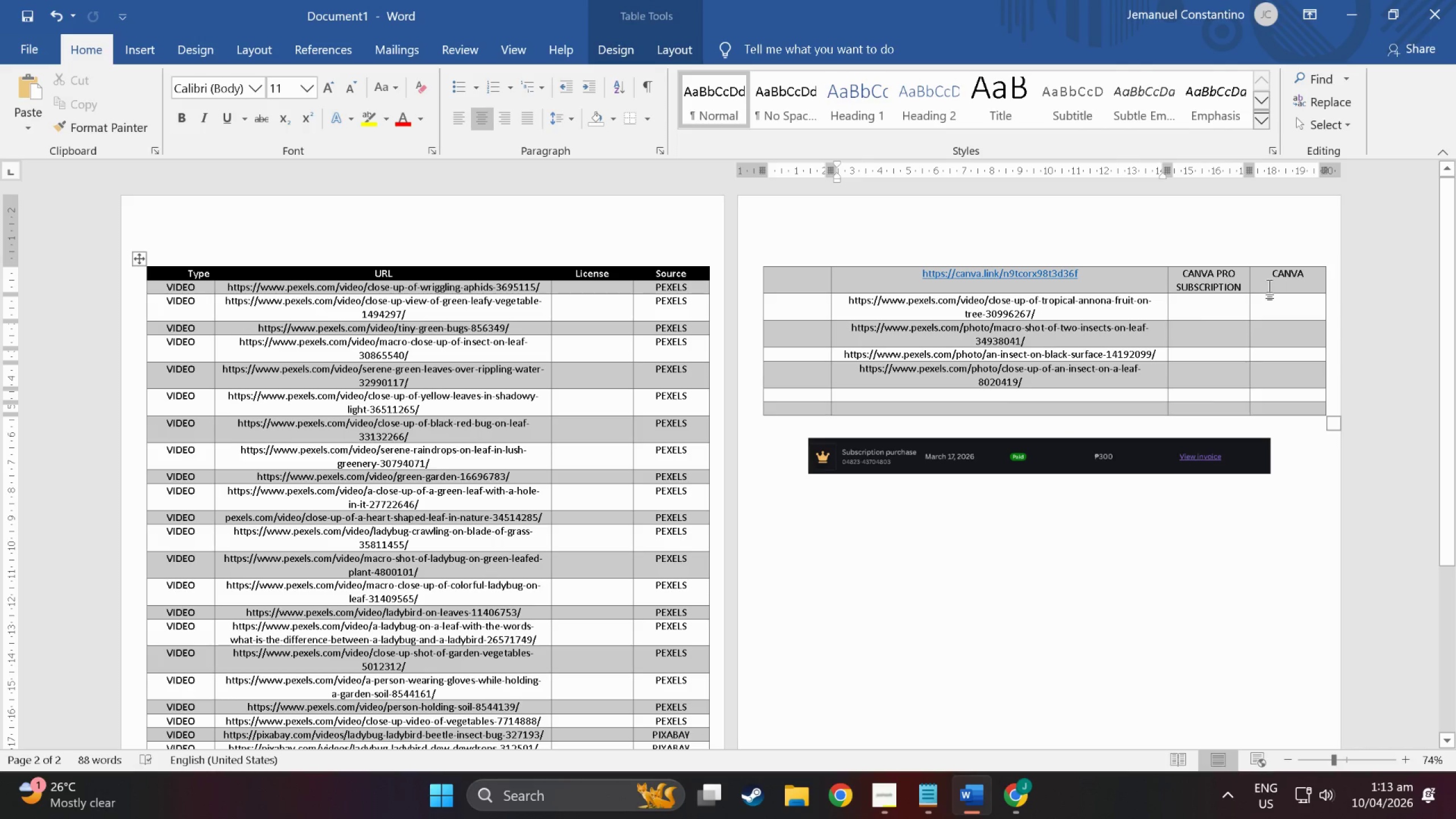 
wait(9.01)
 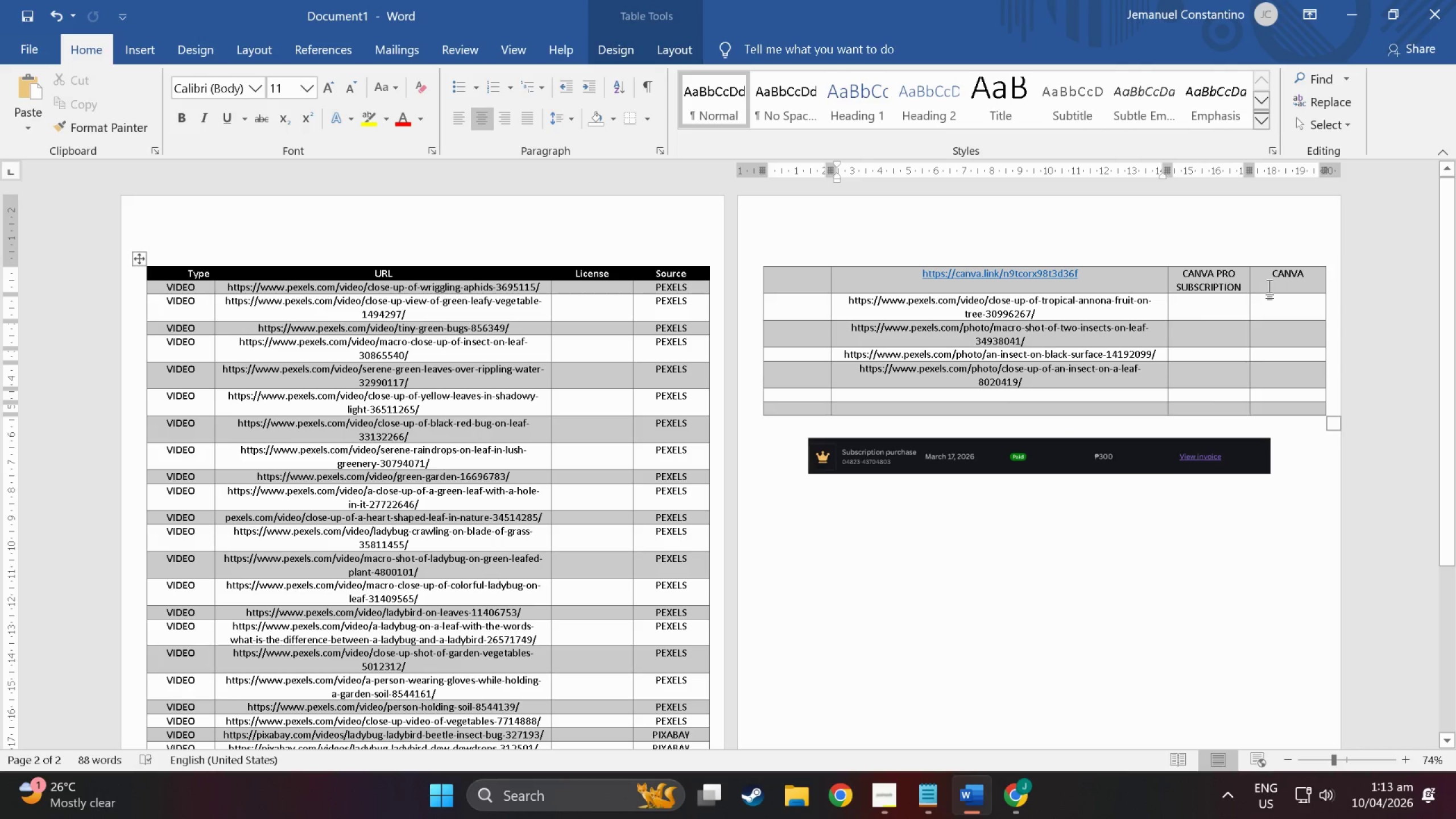 
left_click([1271, 305])
 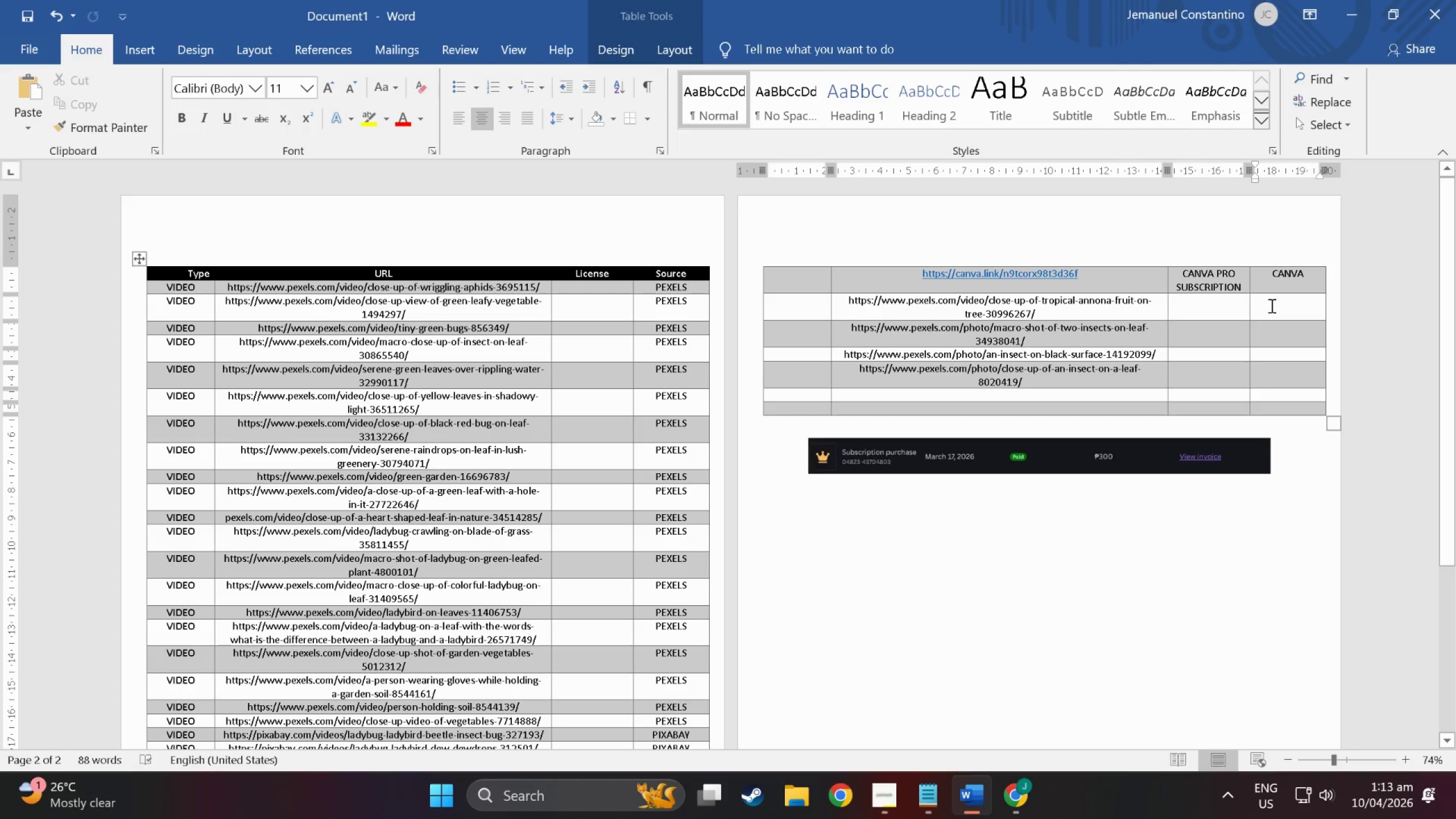 
type(PEX)
key(Backspace)
key(Backspace)
key(Backspace)
type(pexels)
 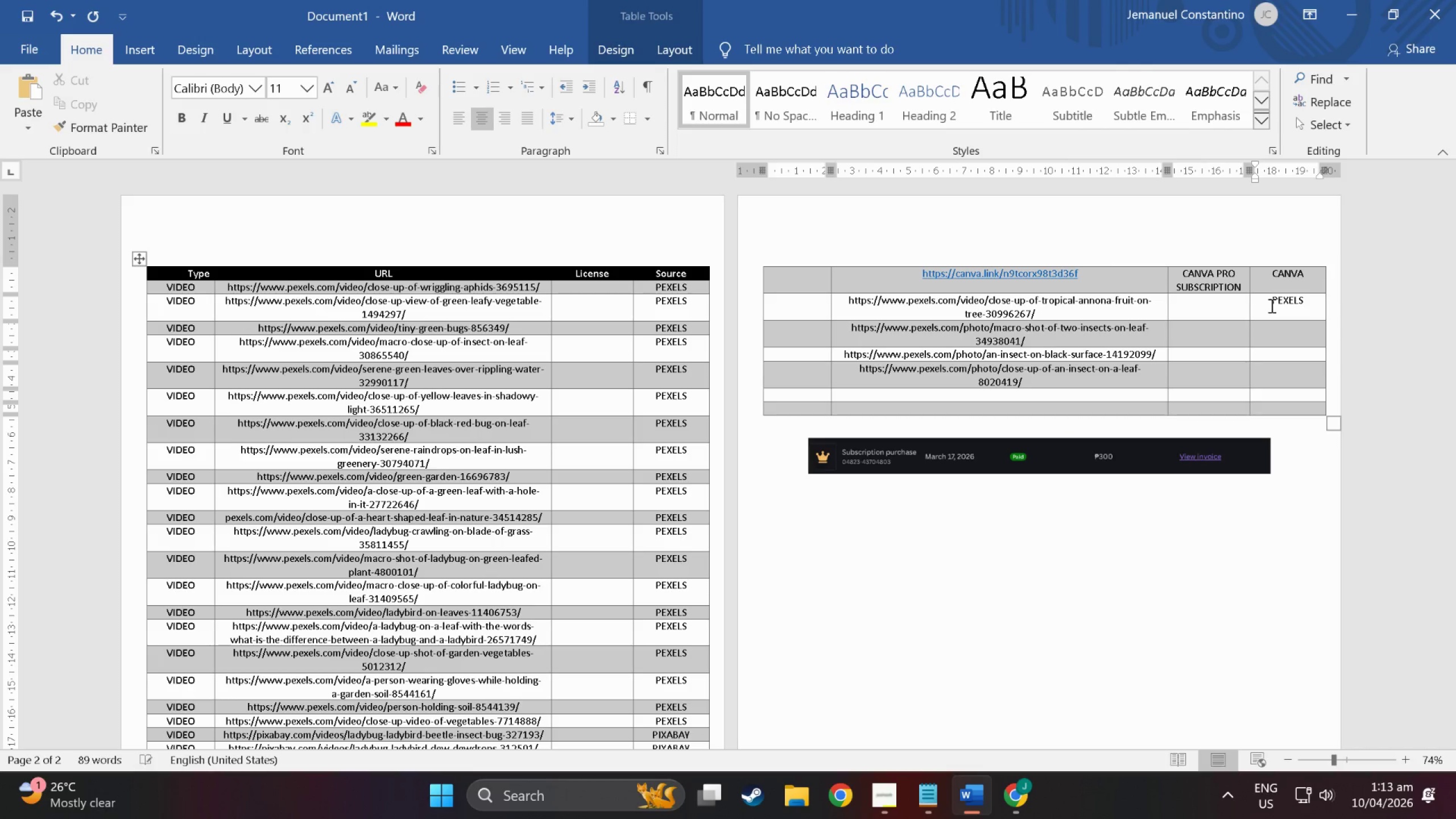 
key(ArrowDown)
 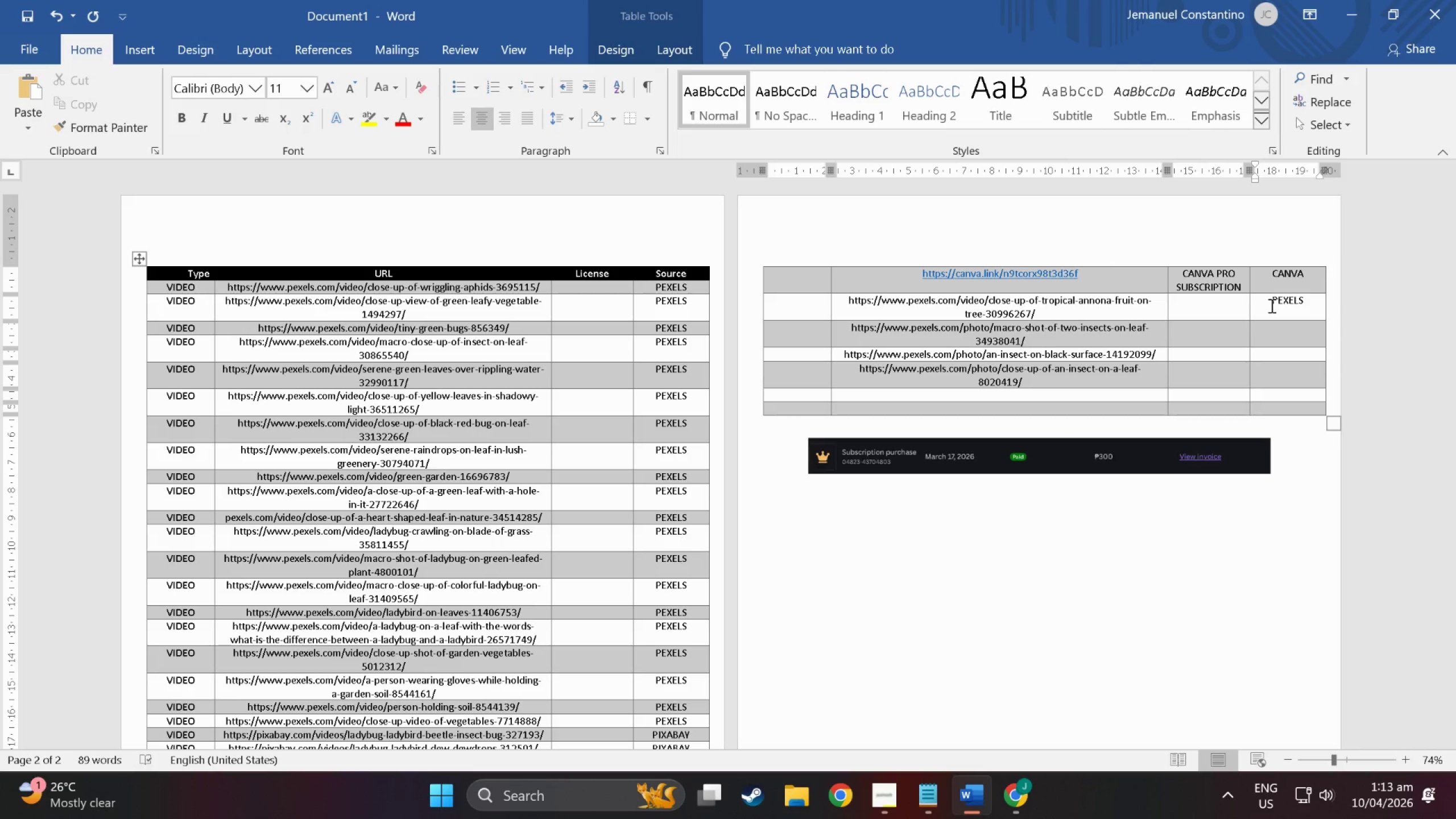 
type(pexels)
 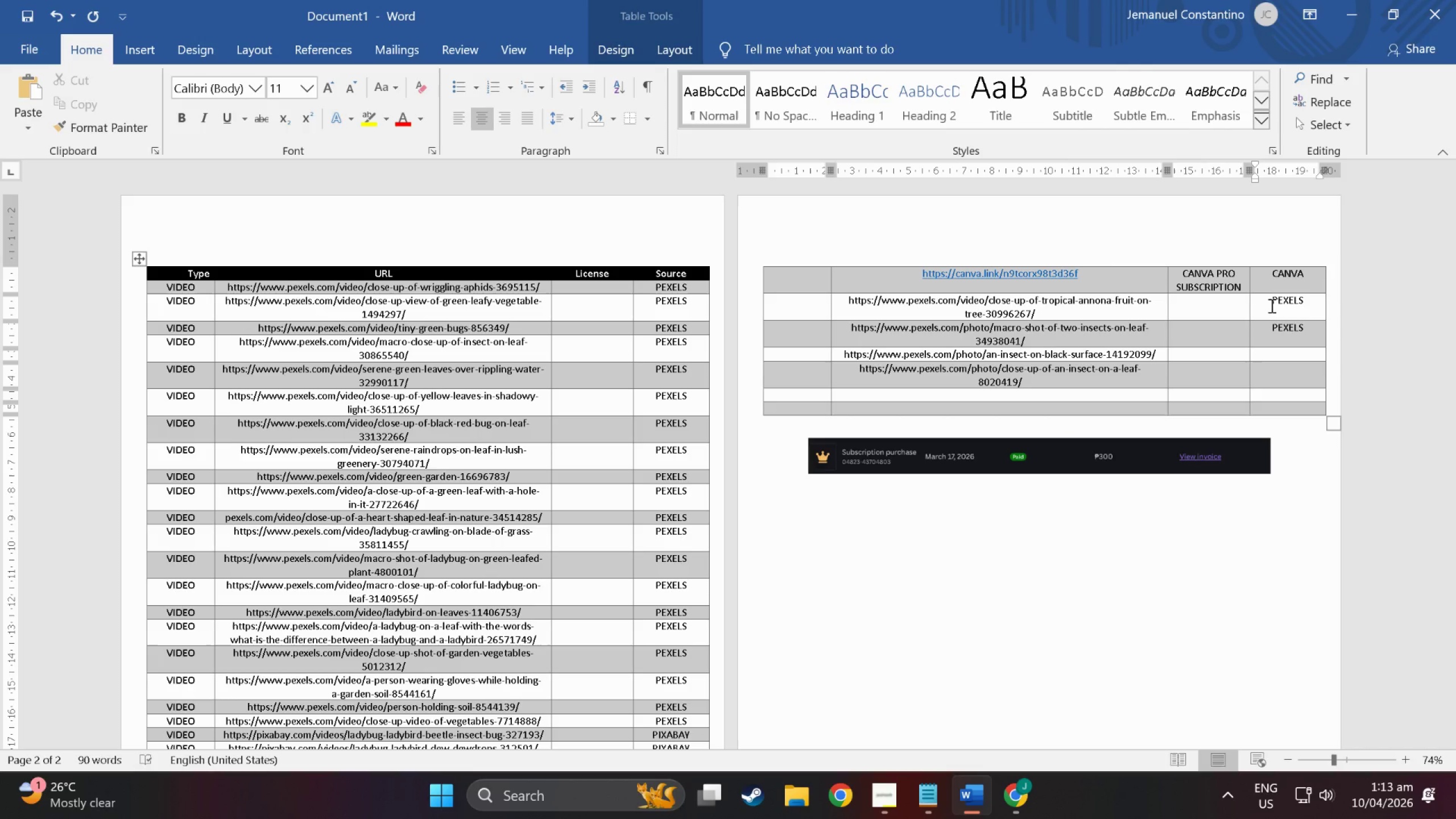 
key(ArrowDown)
 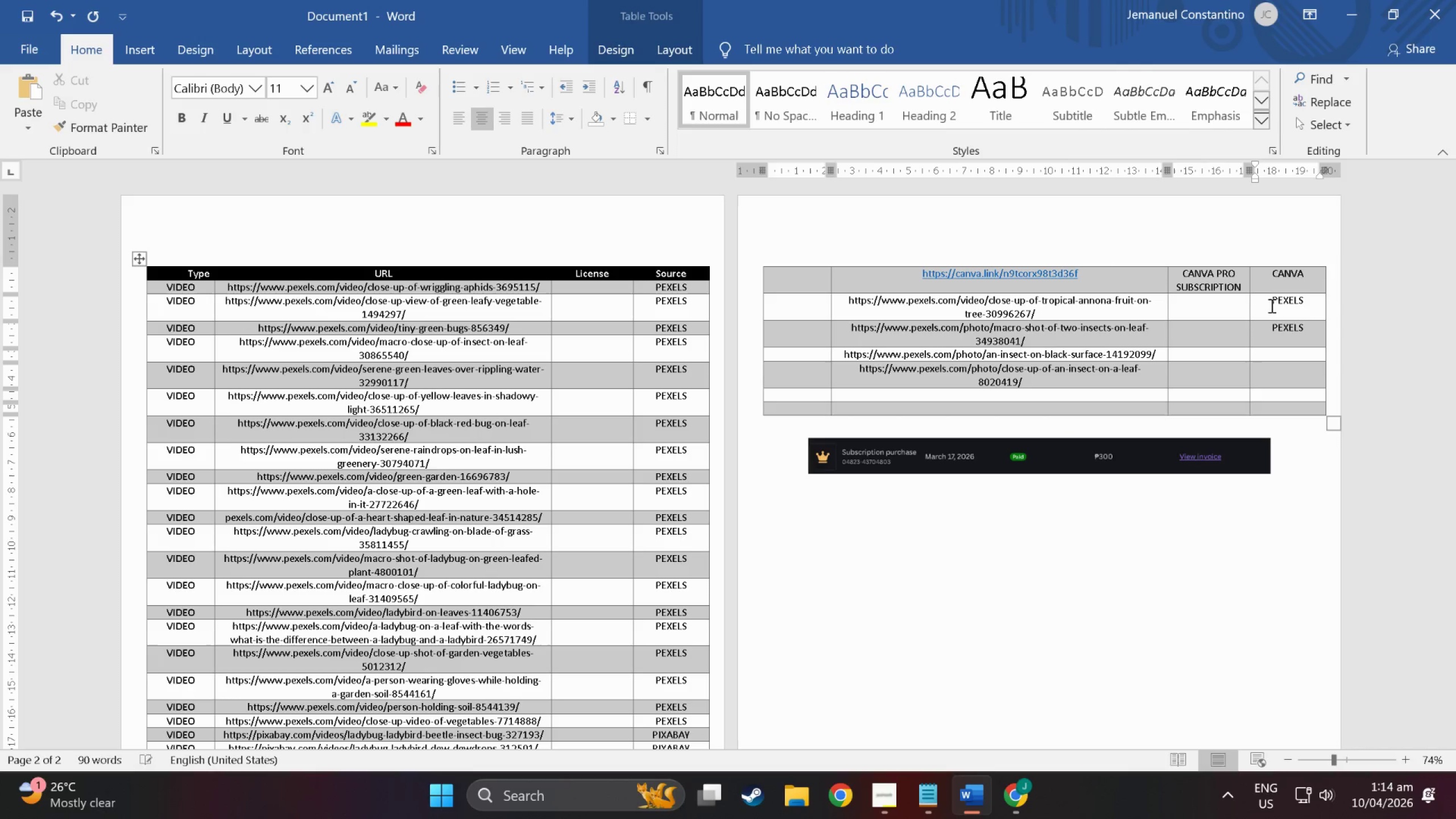 
type(pexels)
 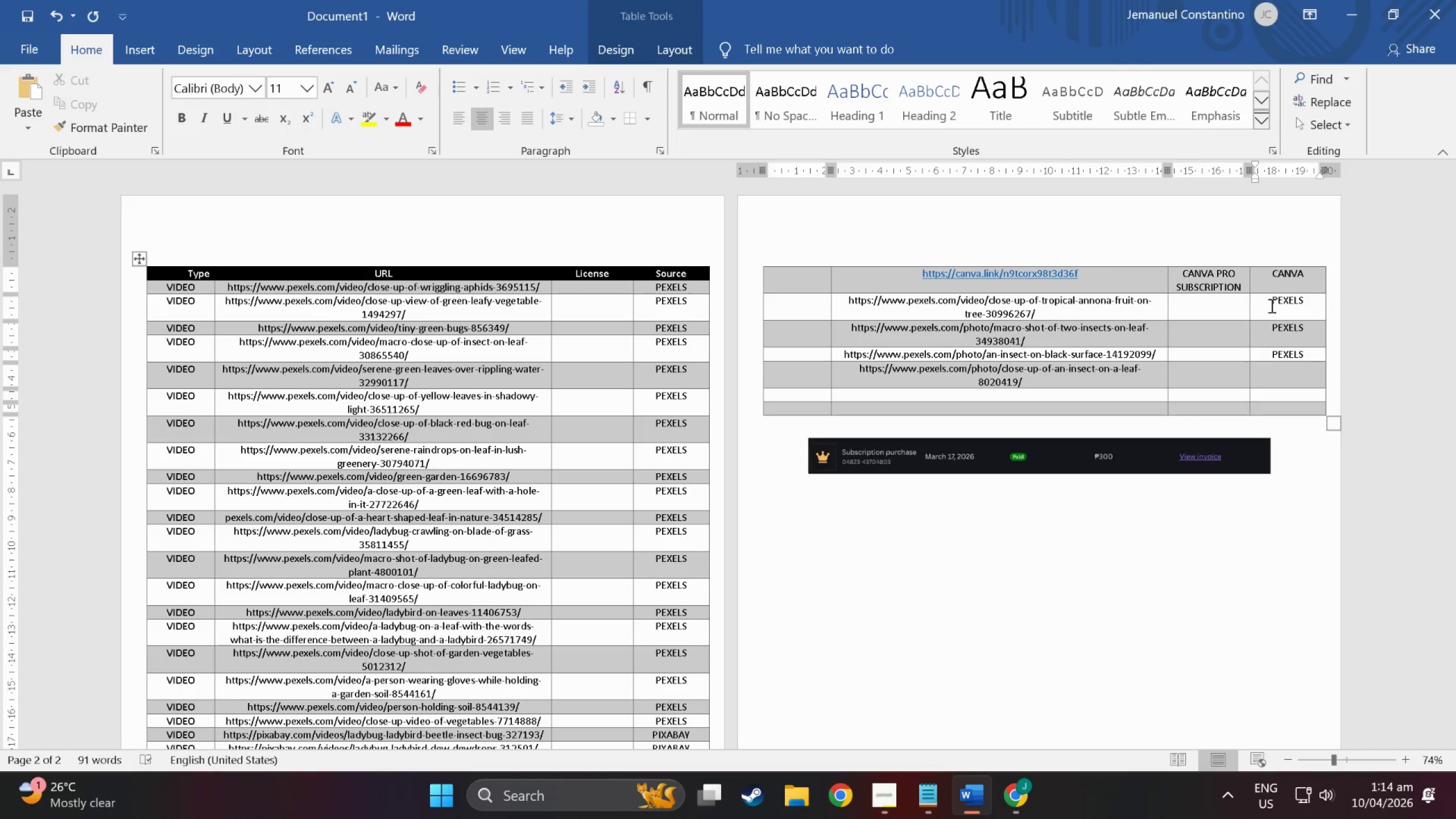 
key(ArrowDown)
 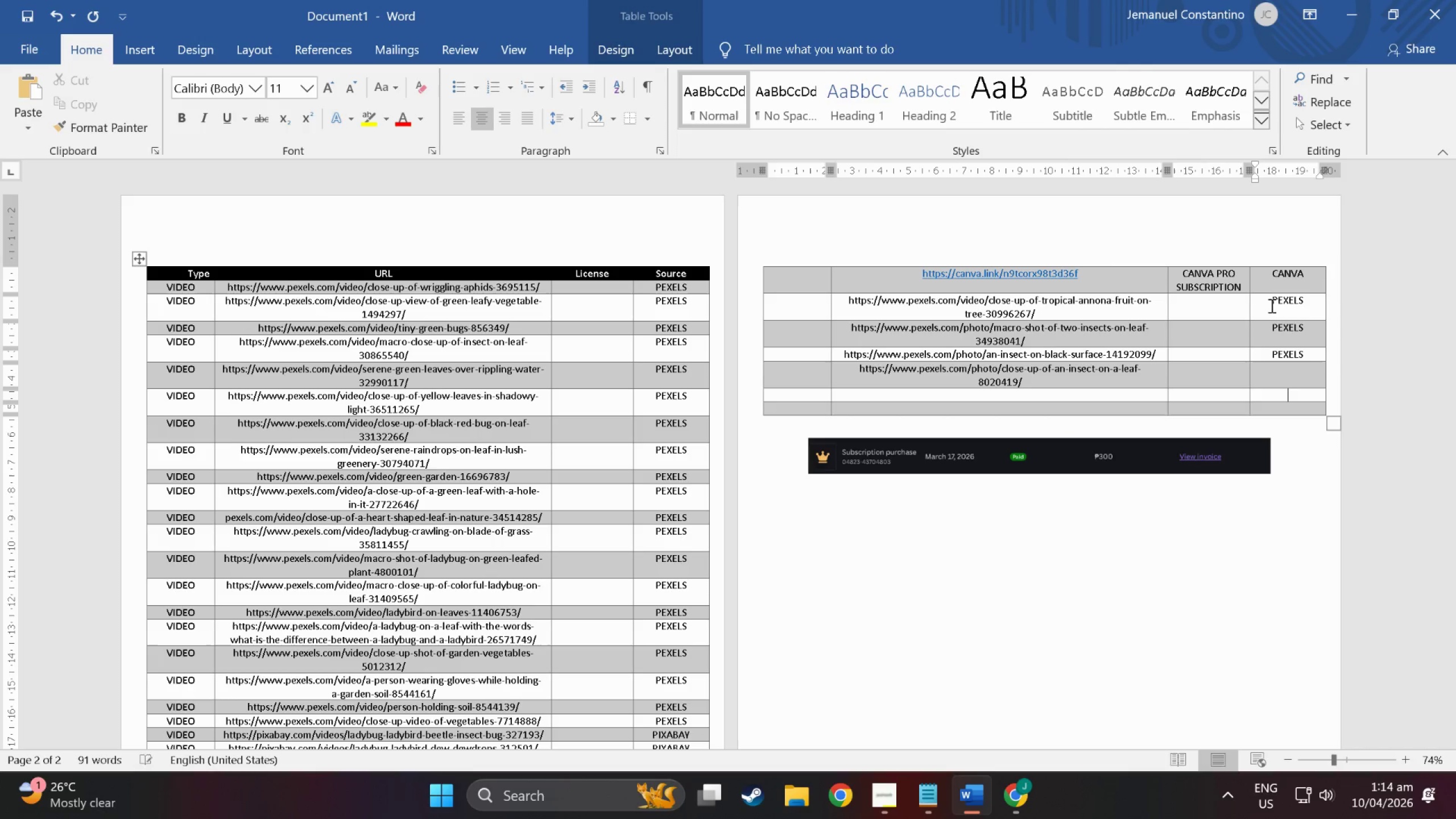 
key(ArrowDown)
 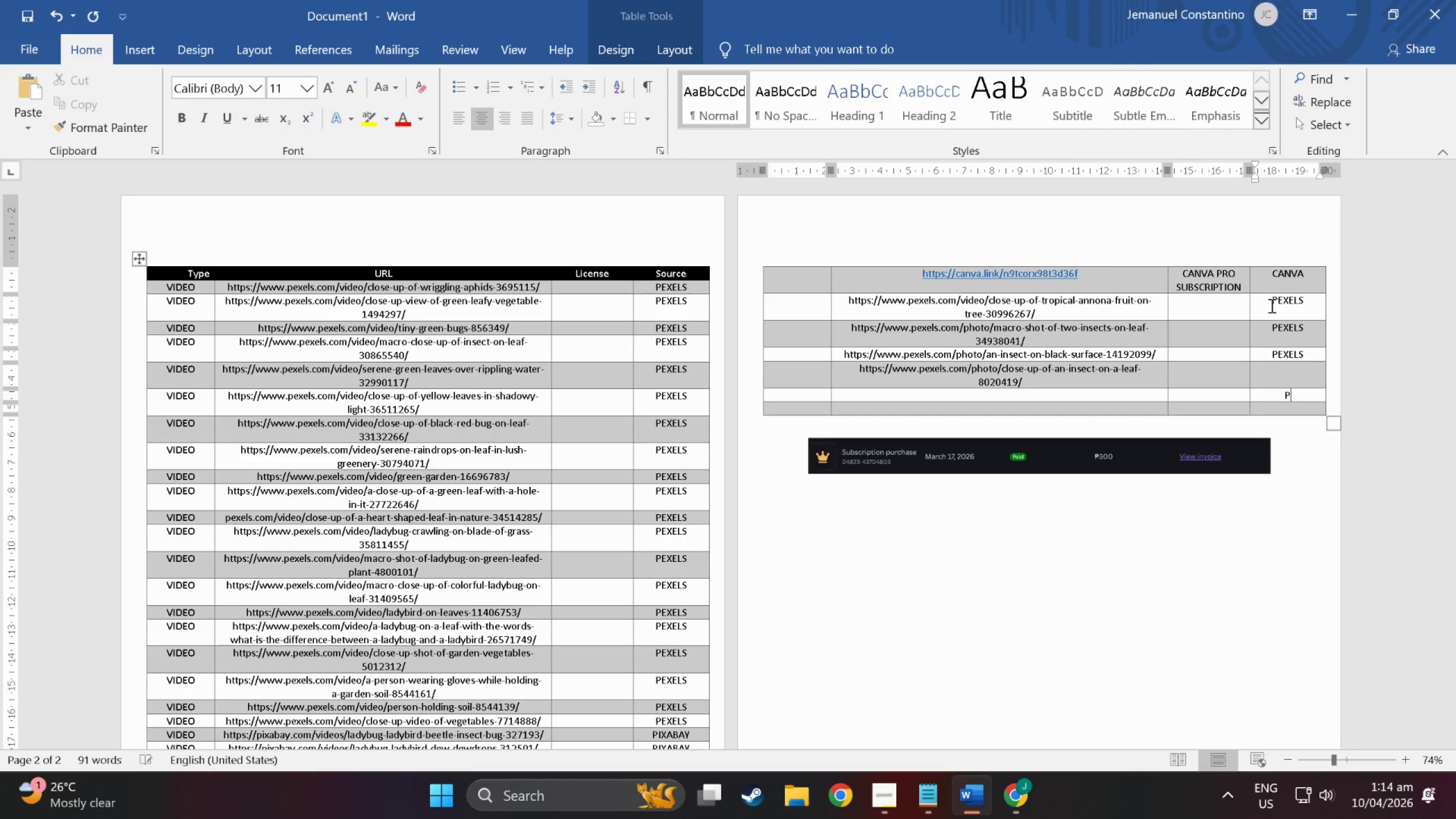 
type(pexels)
 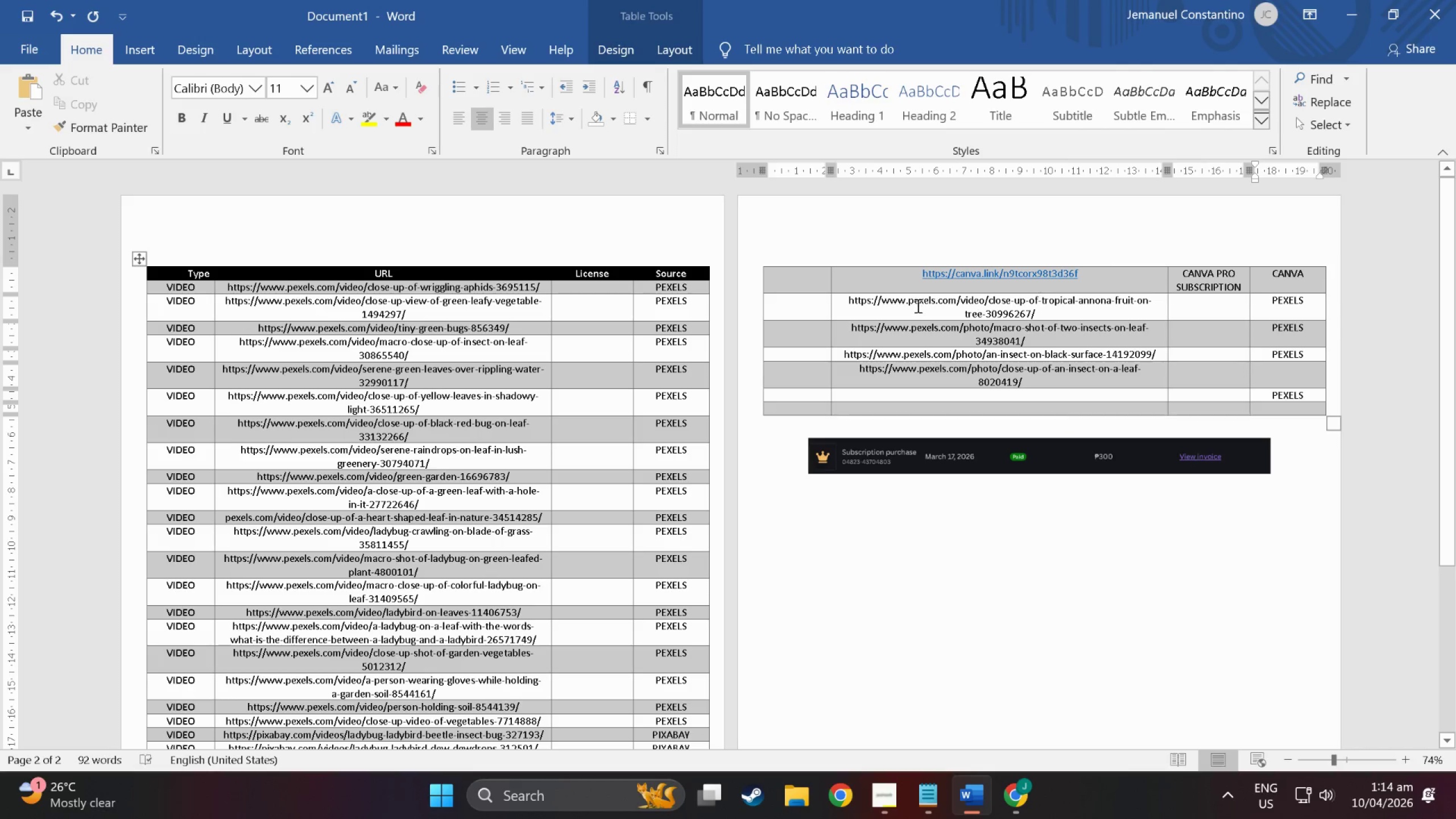 
scroll: coordinate [272, 528], scroll_direction: down, amount: 14.0
 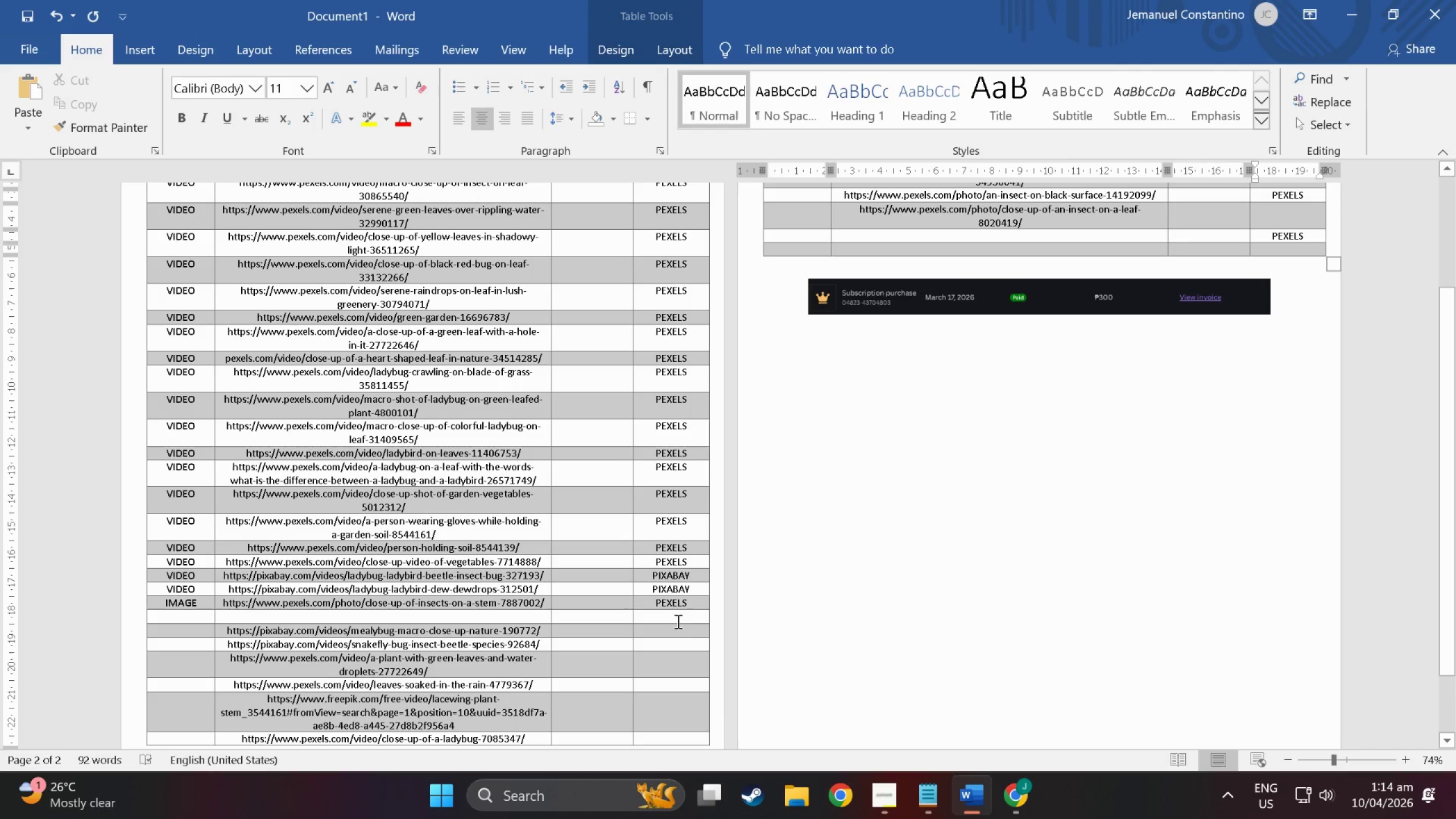 
left_click([680, 630])
 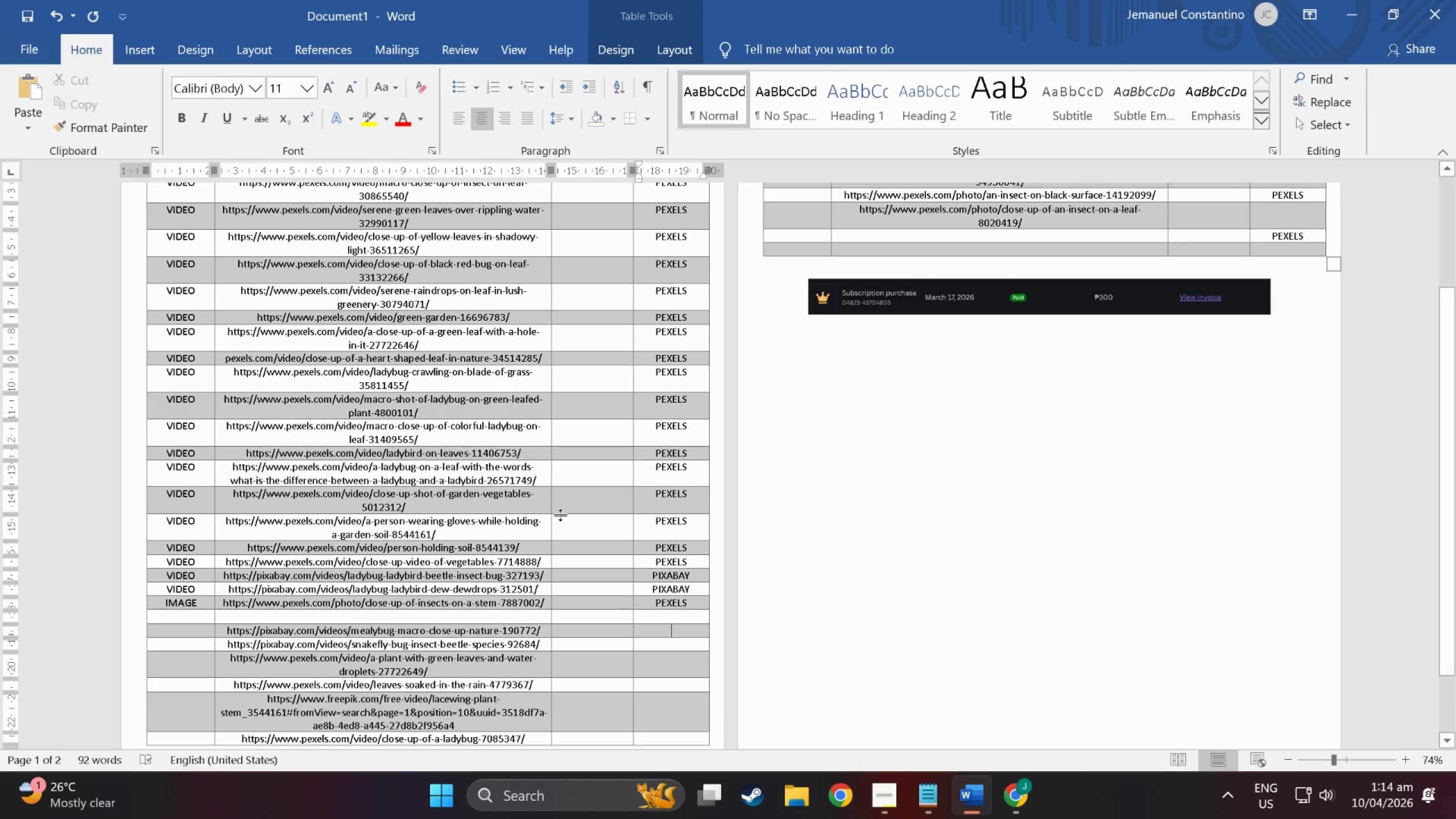 
wait(8.69)
 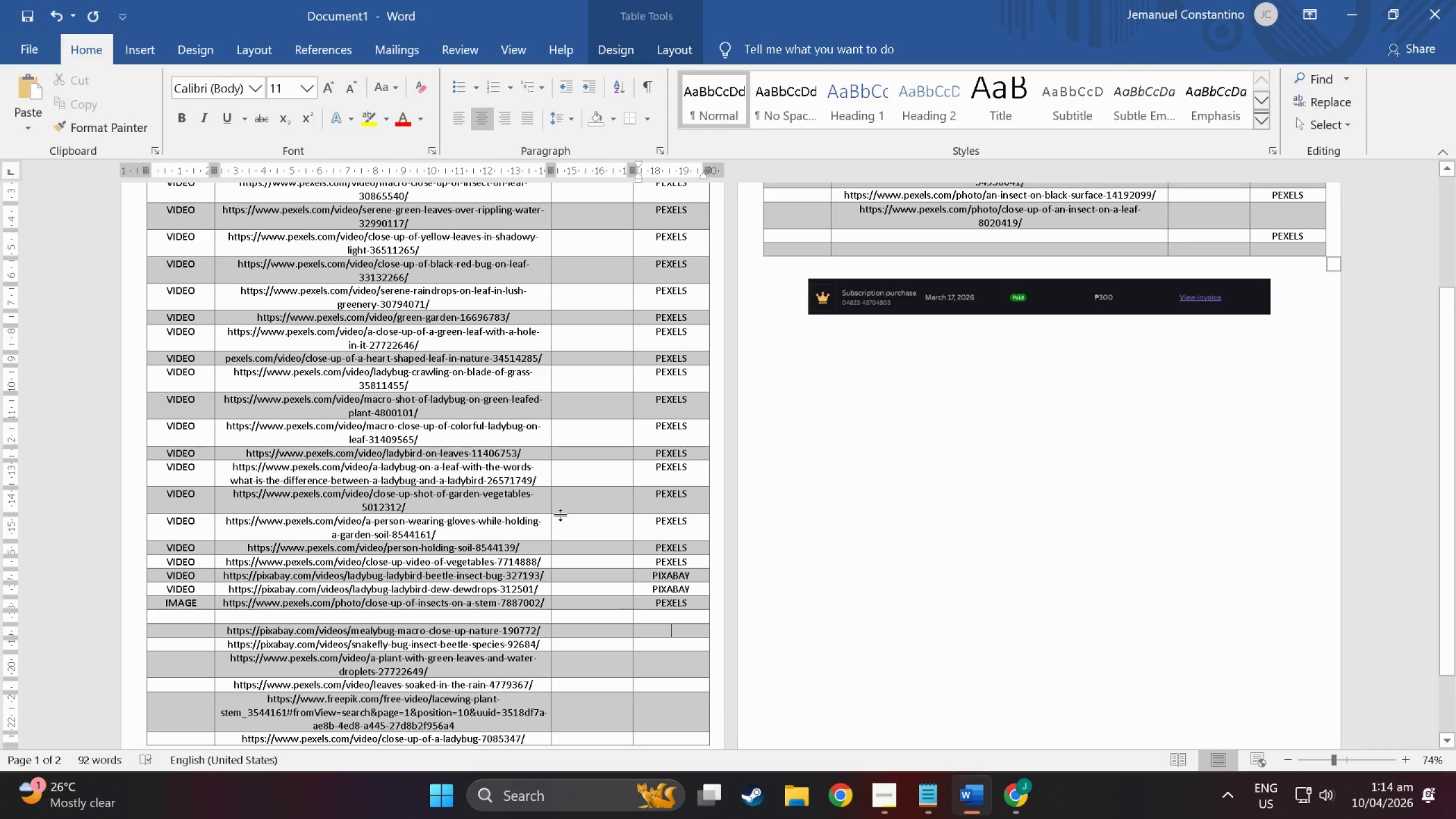 
type(pe)
key(Backspace)
type(ixabay)
 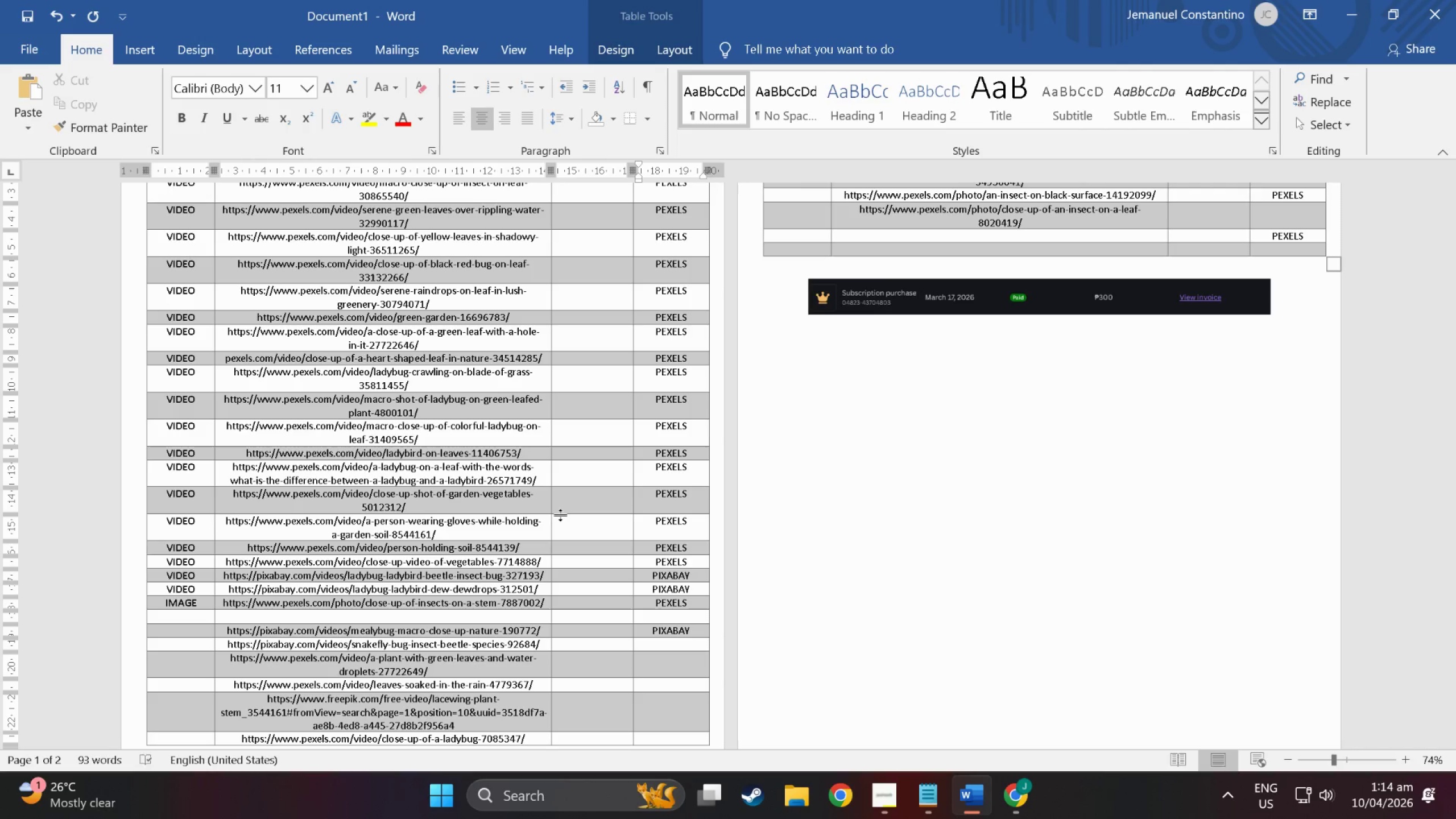 
key(ArrowDown)
 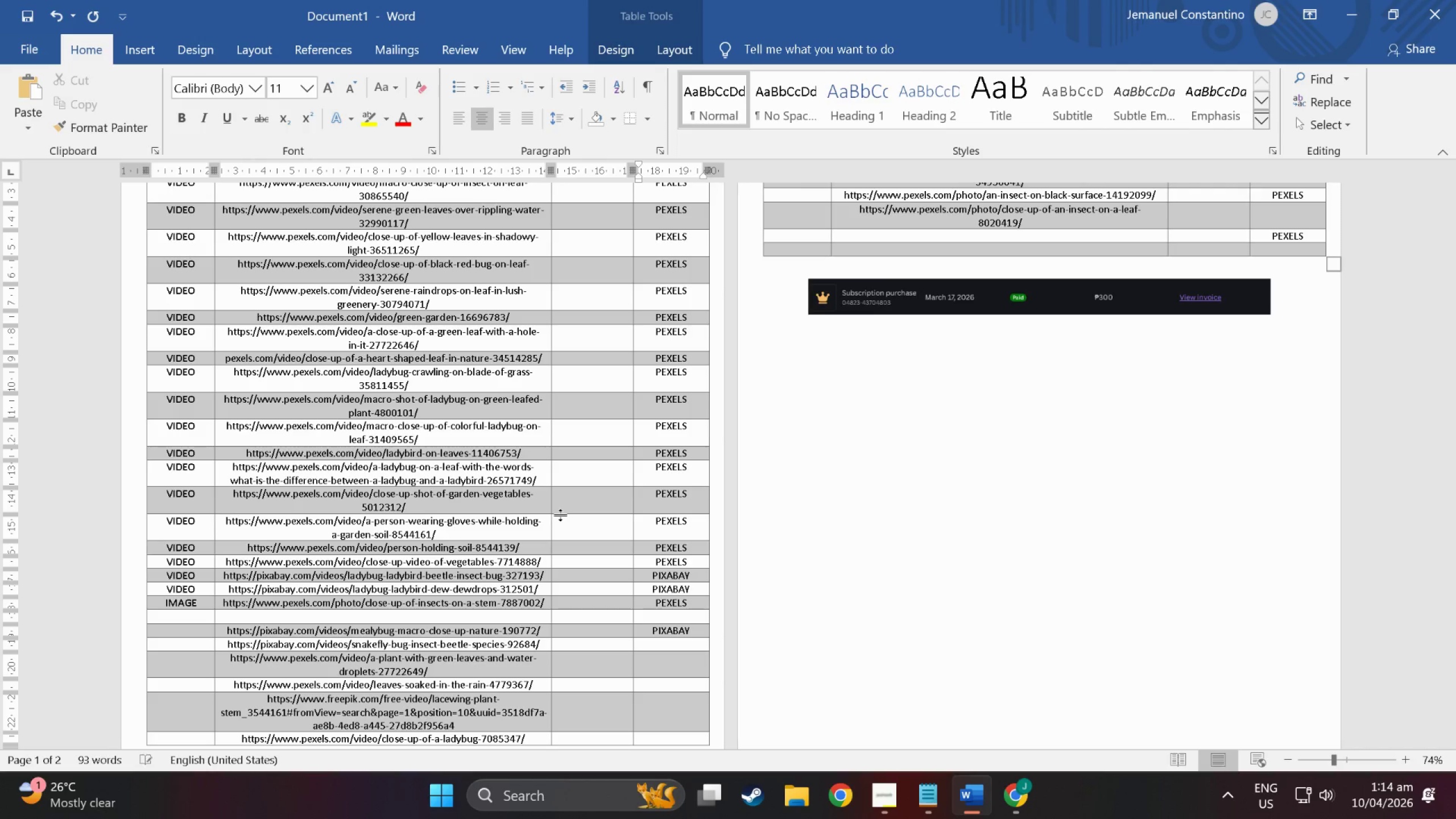 
type(pixabay)
 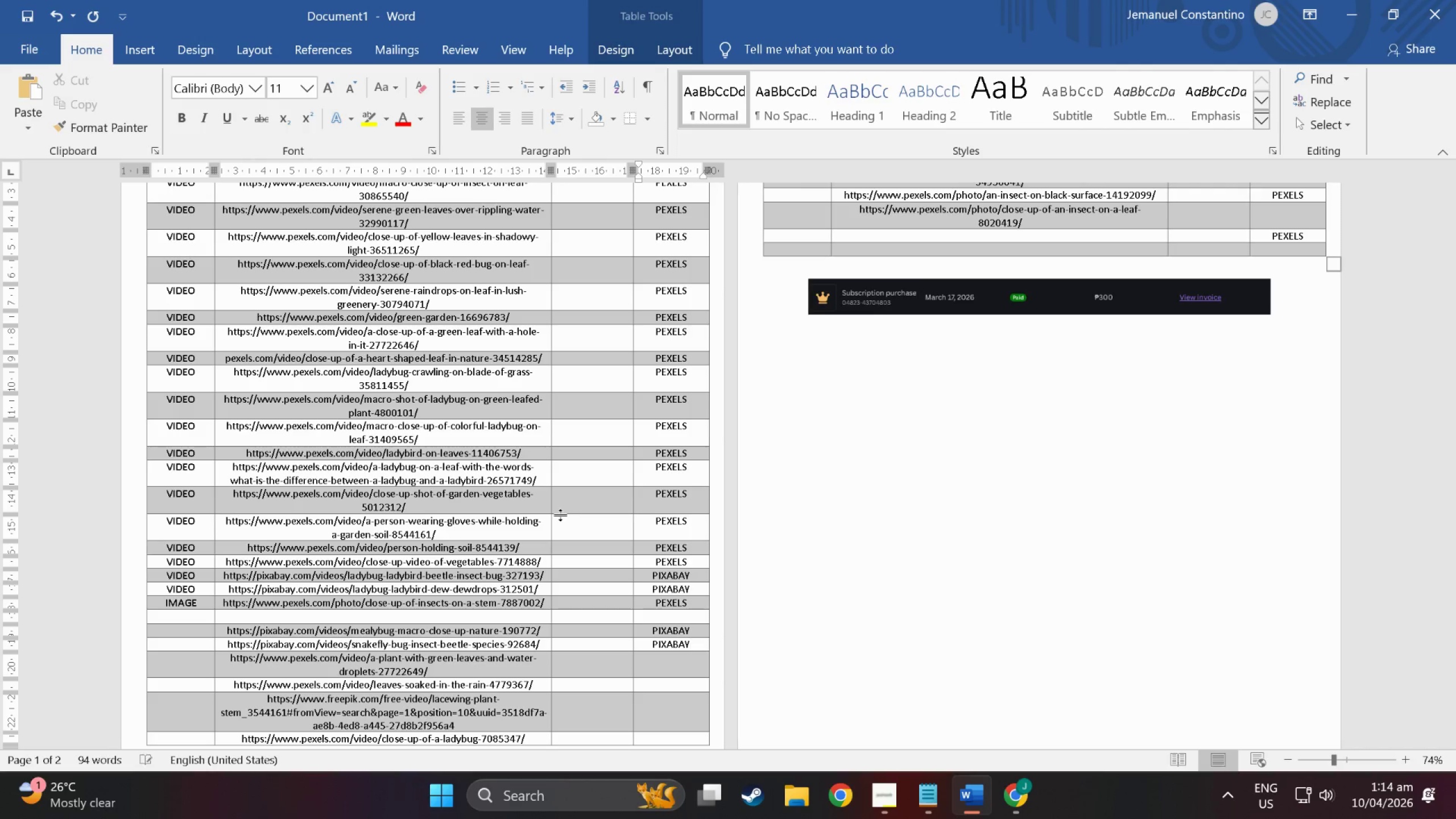 
key(ArrowDown)
 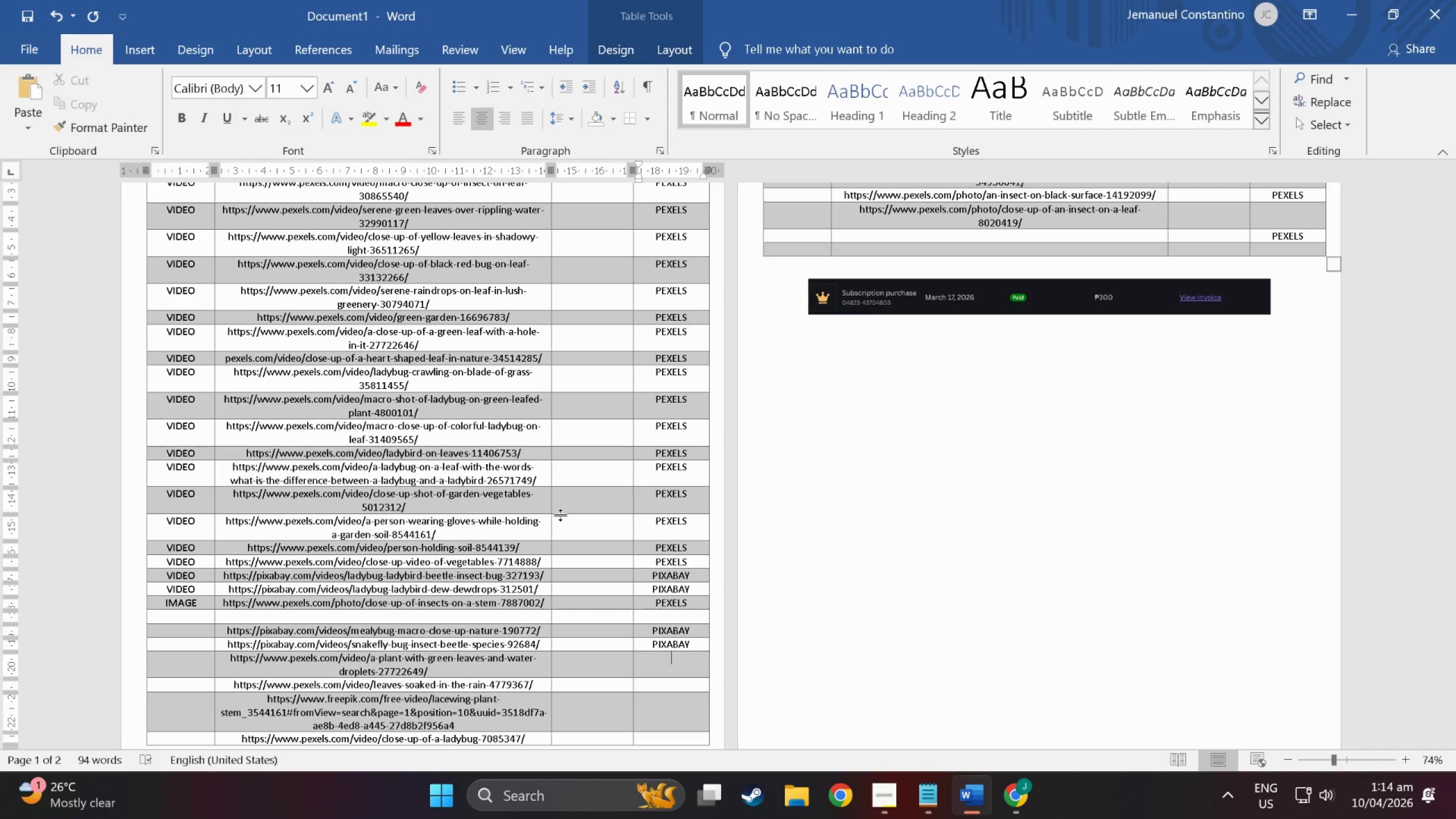 
type(pexels)
 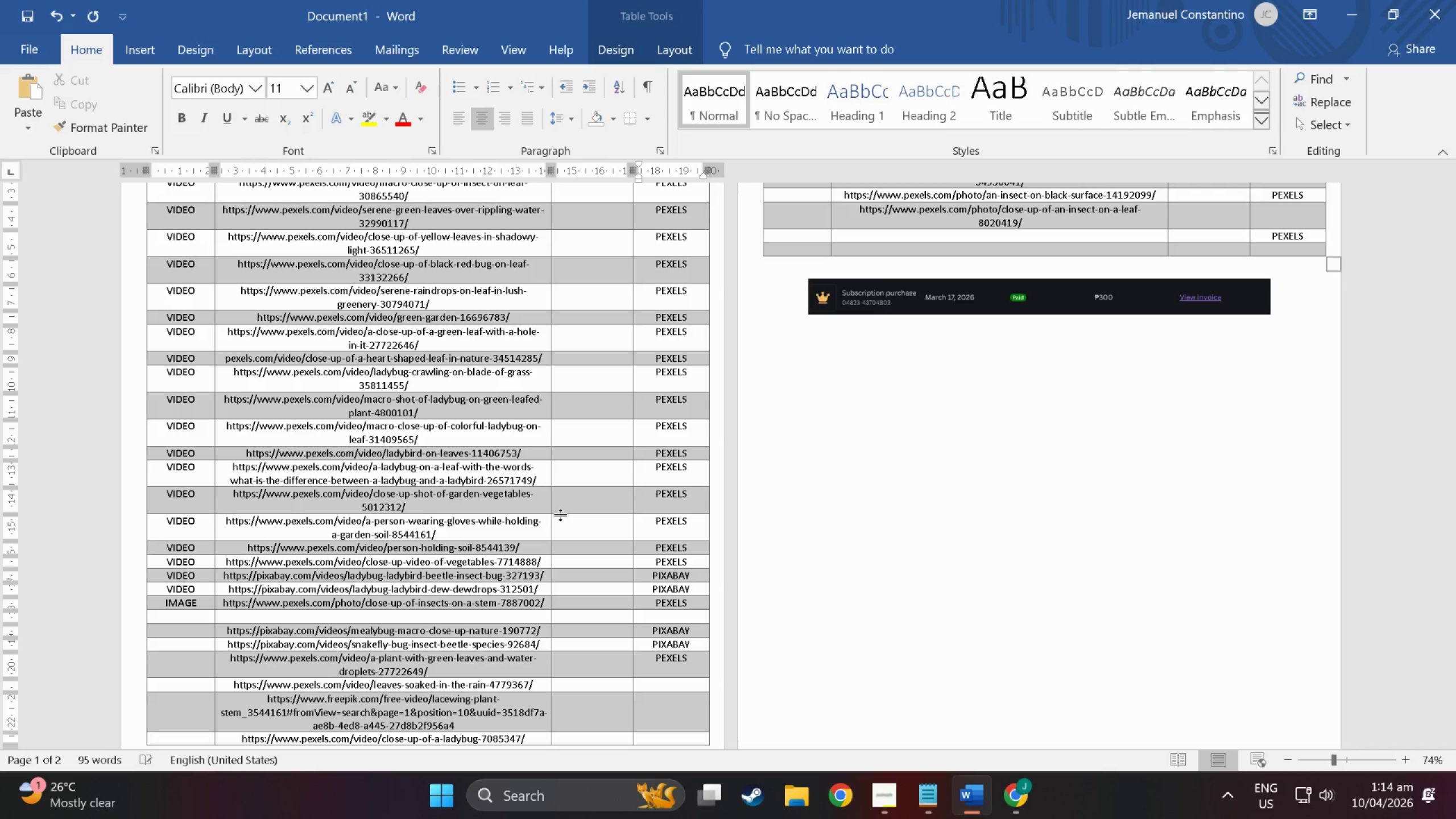 
key(ArrowDown)
 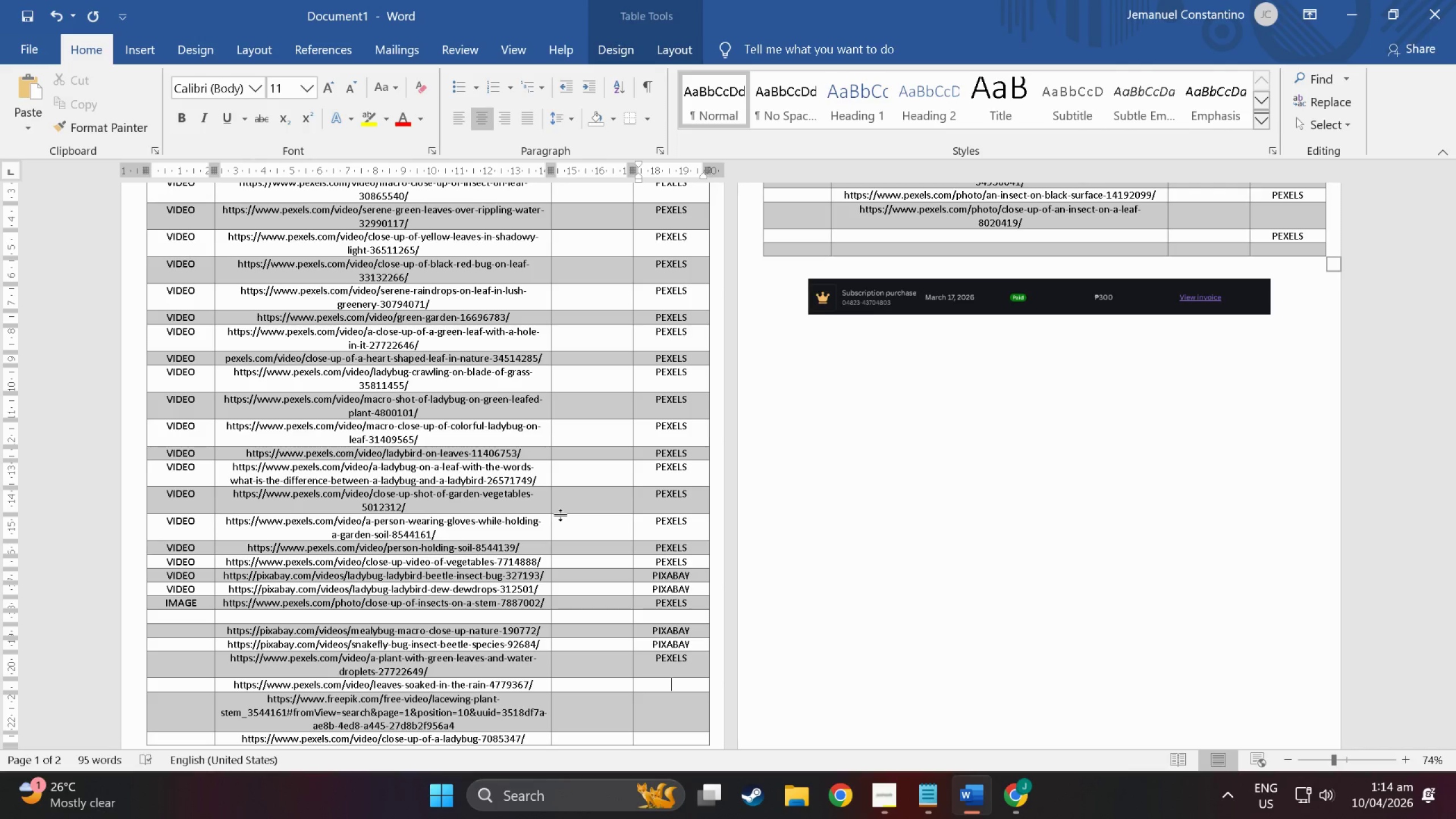 
type(pexels)
 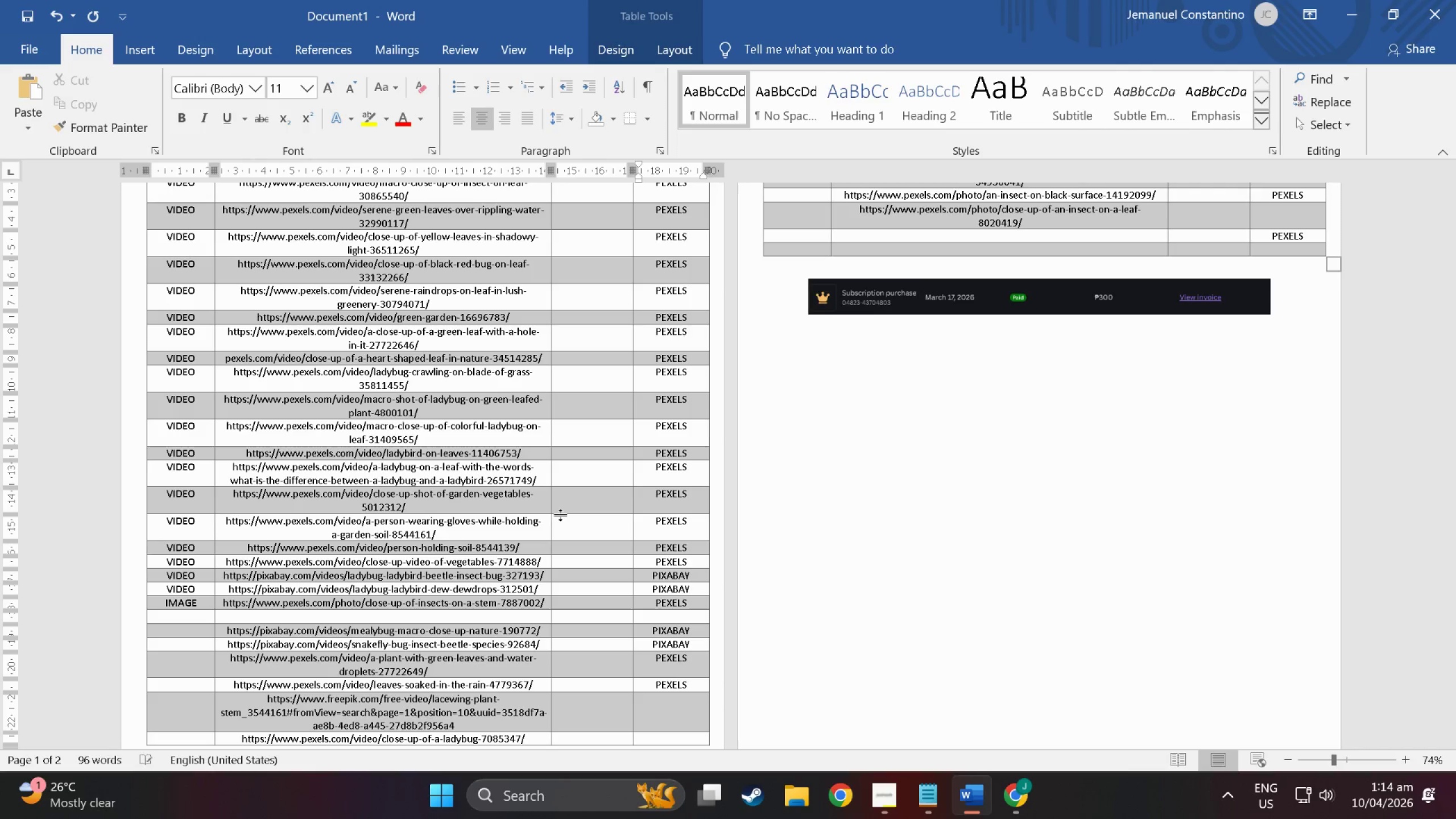 
key(ArrowDown)
 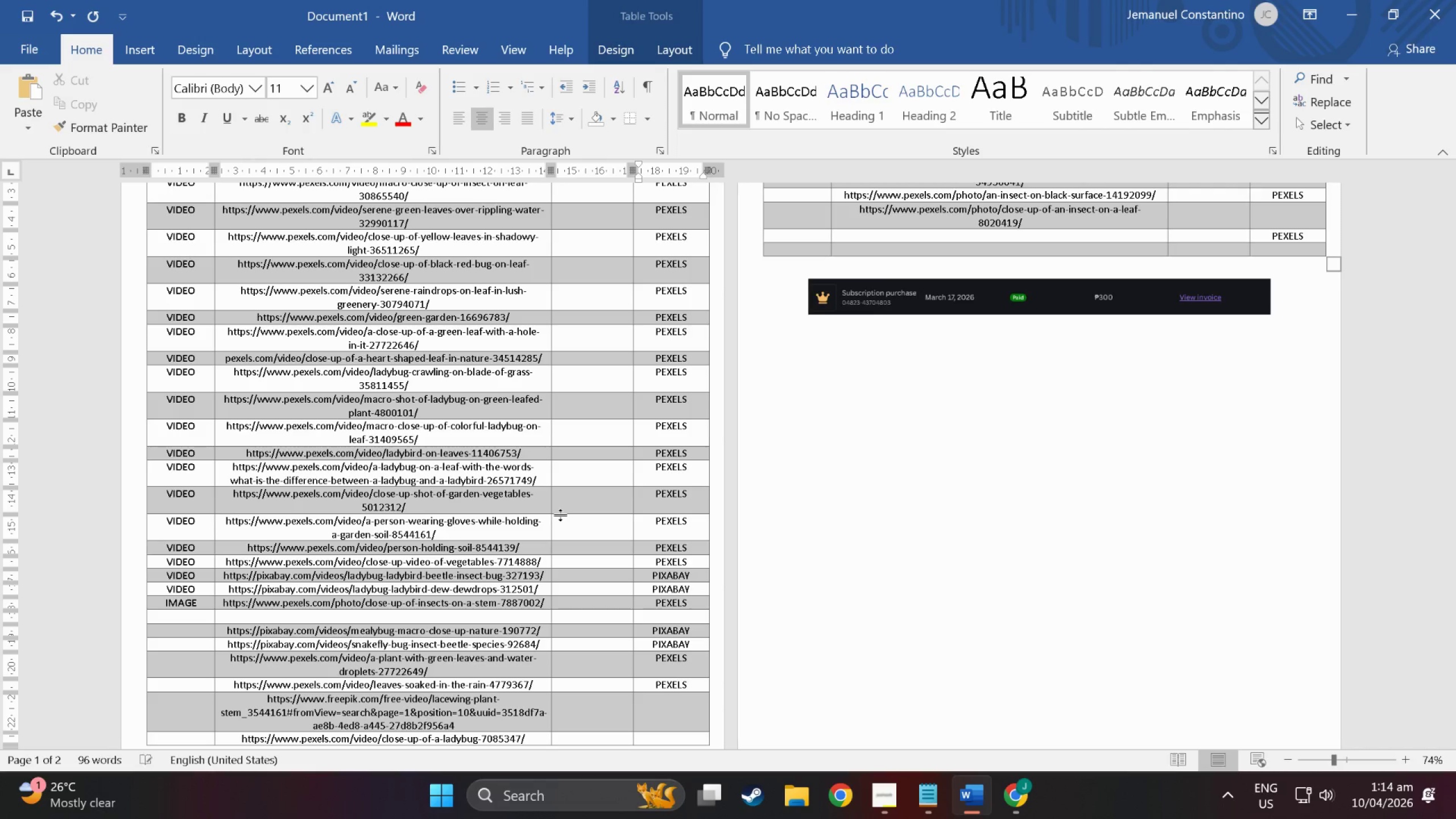 
type(freepik)
 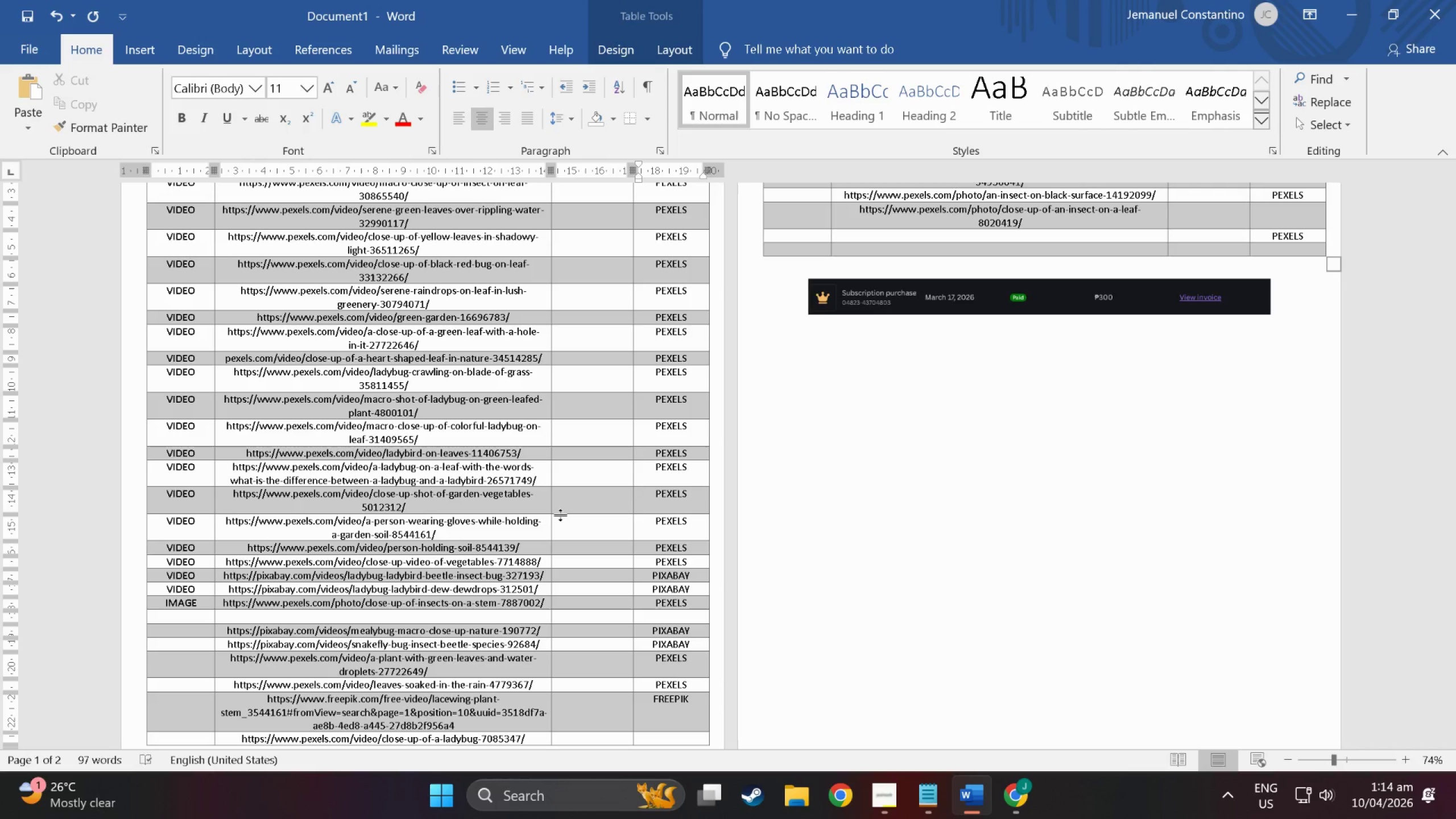 
key(ArrowDown)
 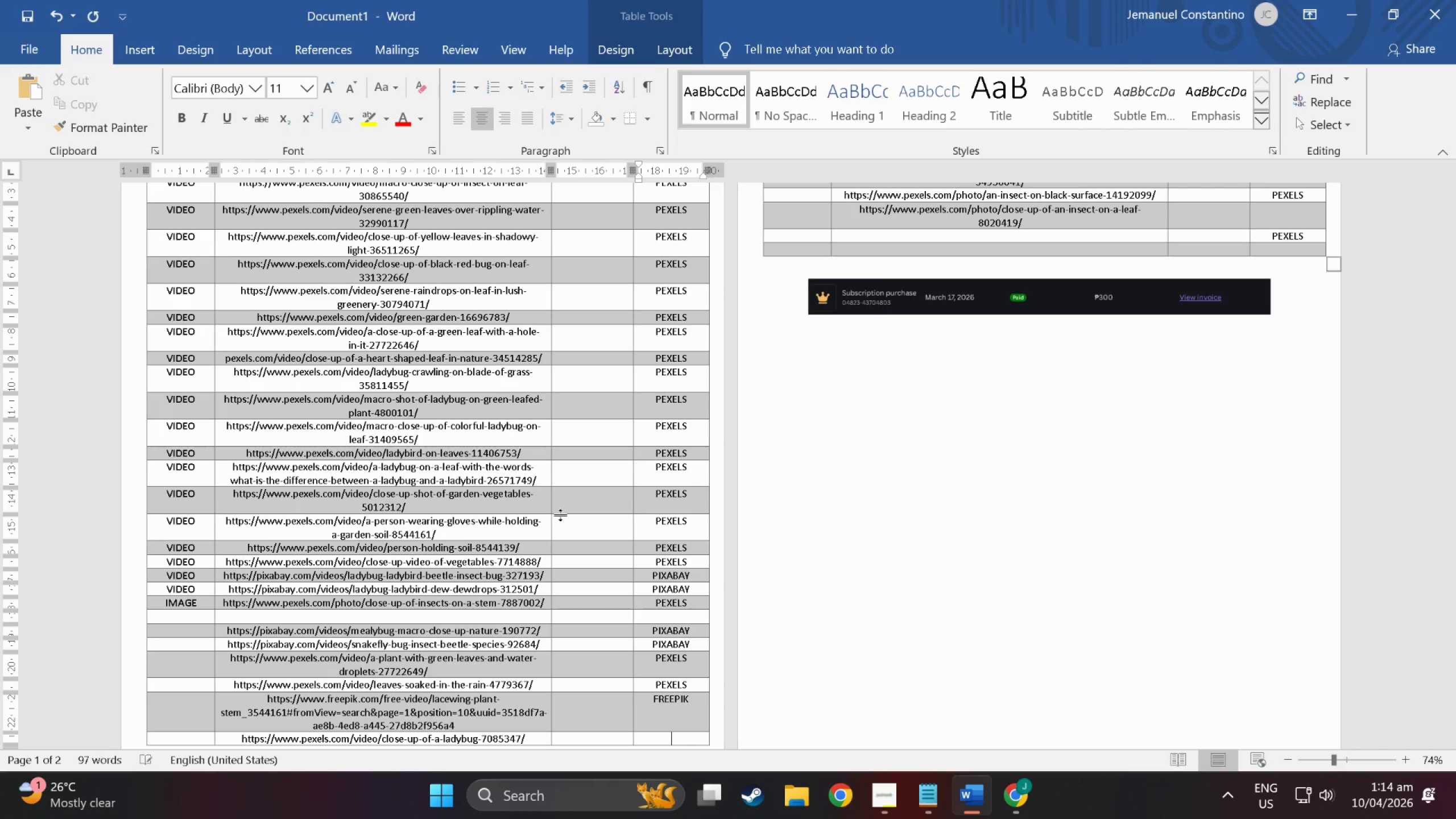 
key(ArrowDown)